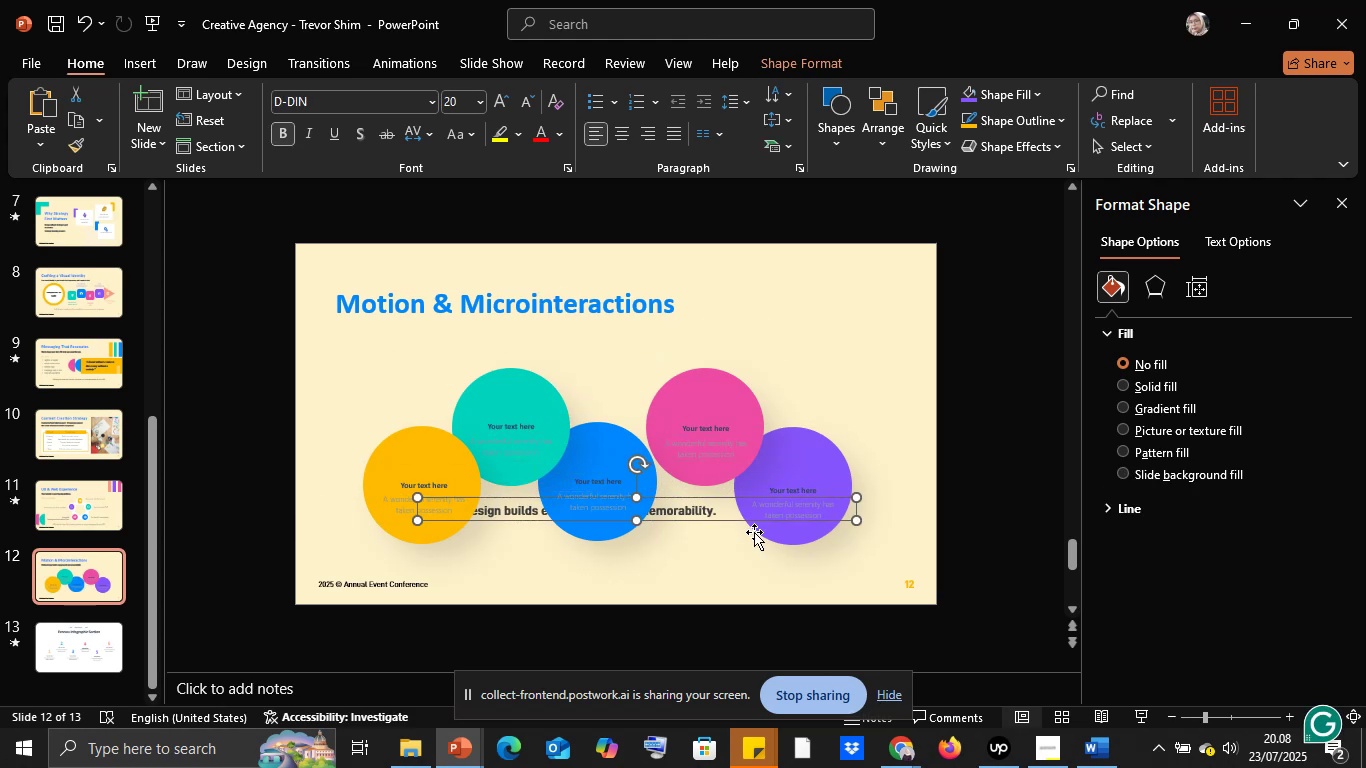 
key(Control+Z)
 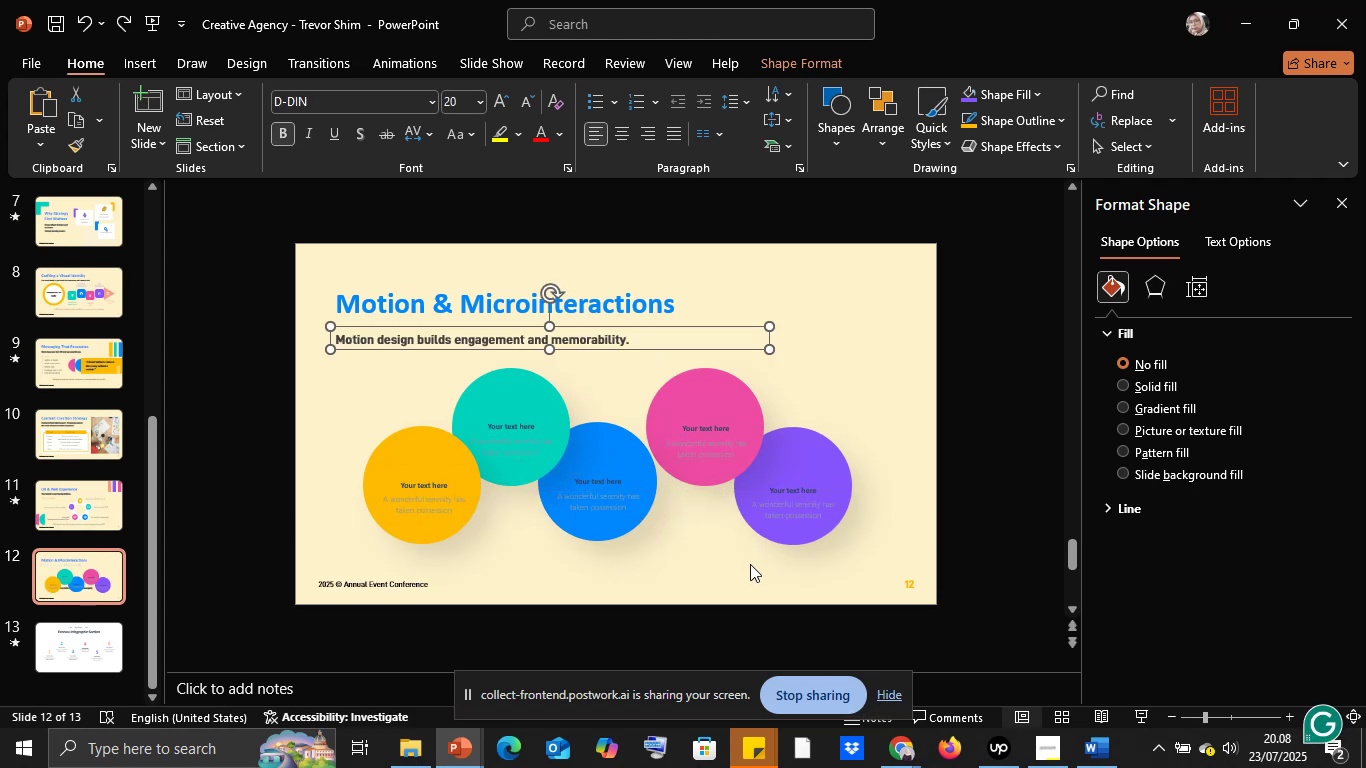 
left_click([750, 564])
 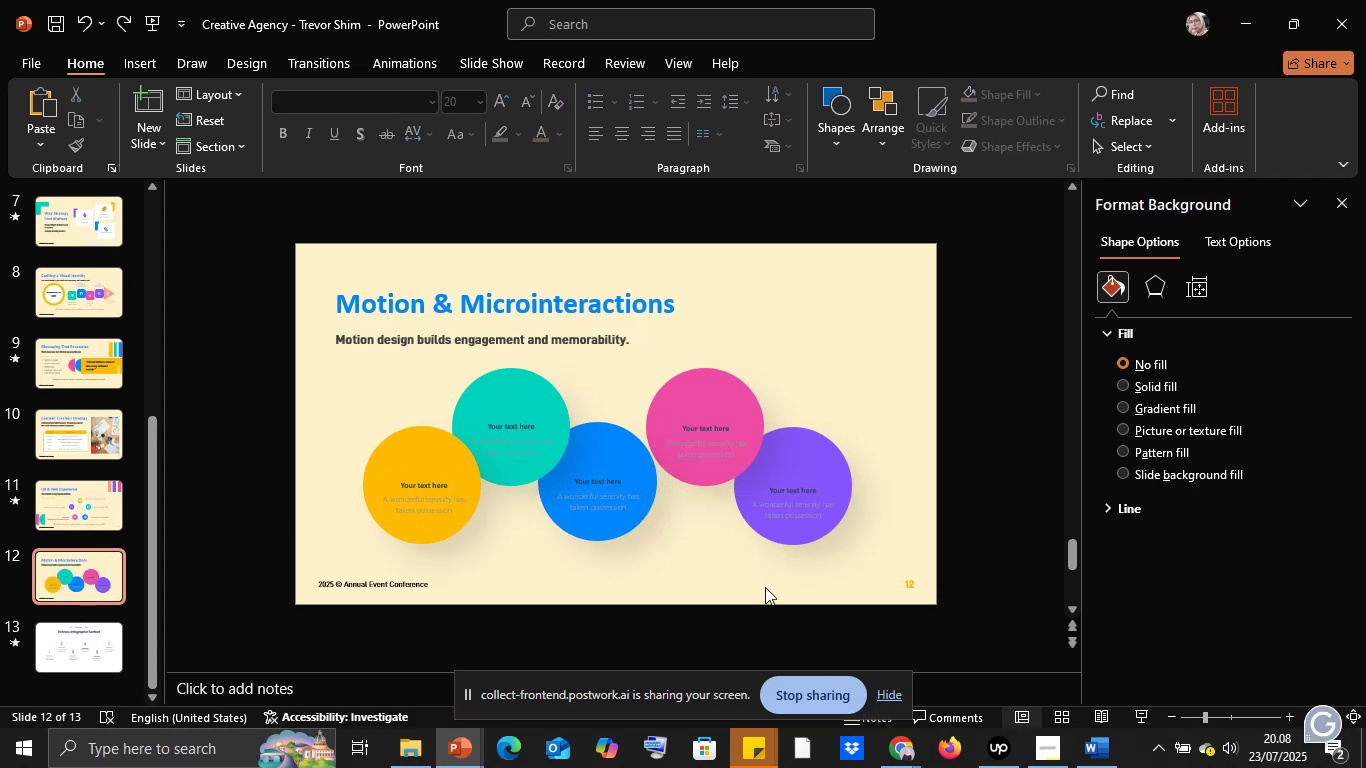 
left_click_drag(start_coordinate=[765, 588], to_coordinate=[639, 286])
 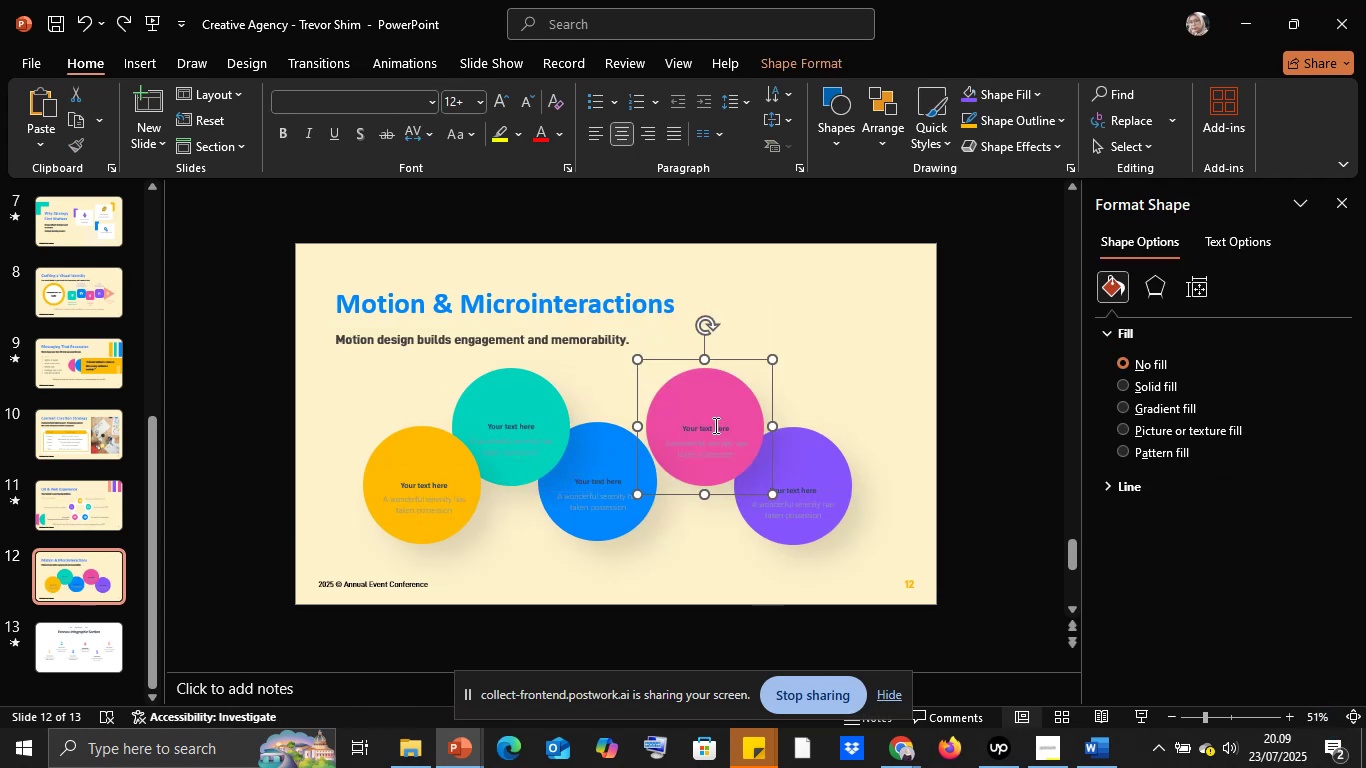 
left_click_drag(start_coordinate=[720, 410], to_coordinate=[704, 409])
 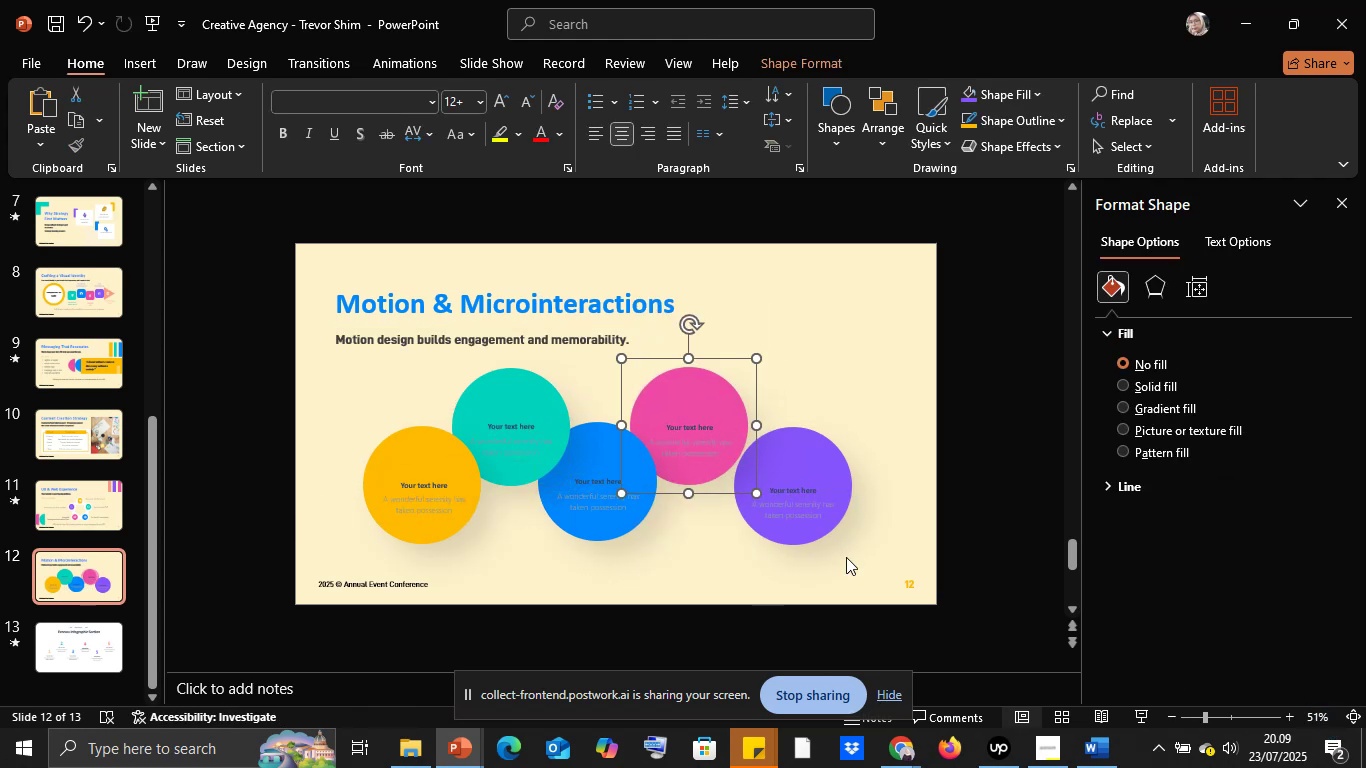 
left_click_drag(start_coordinate=[852, 566], to_coordinate=[741, 347])
 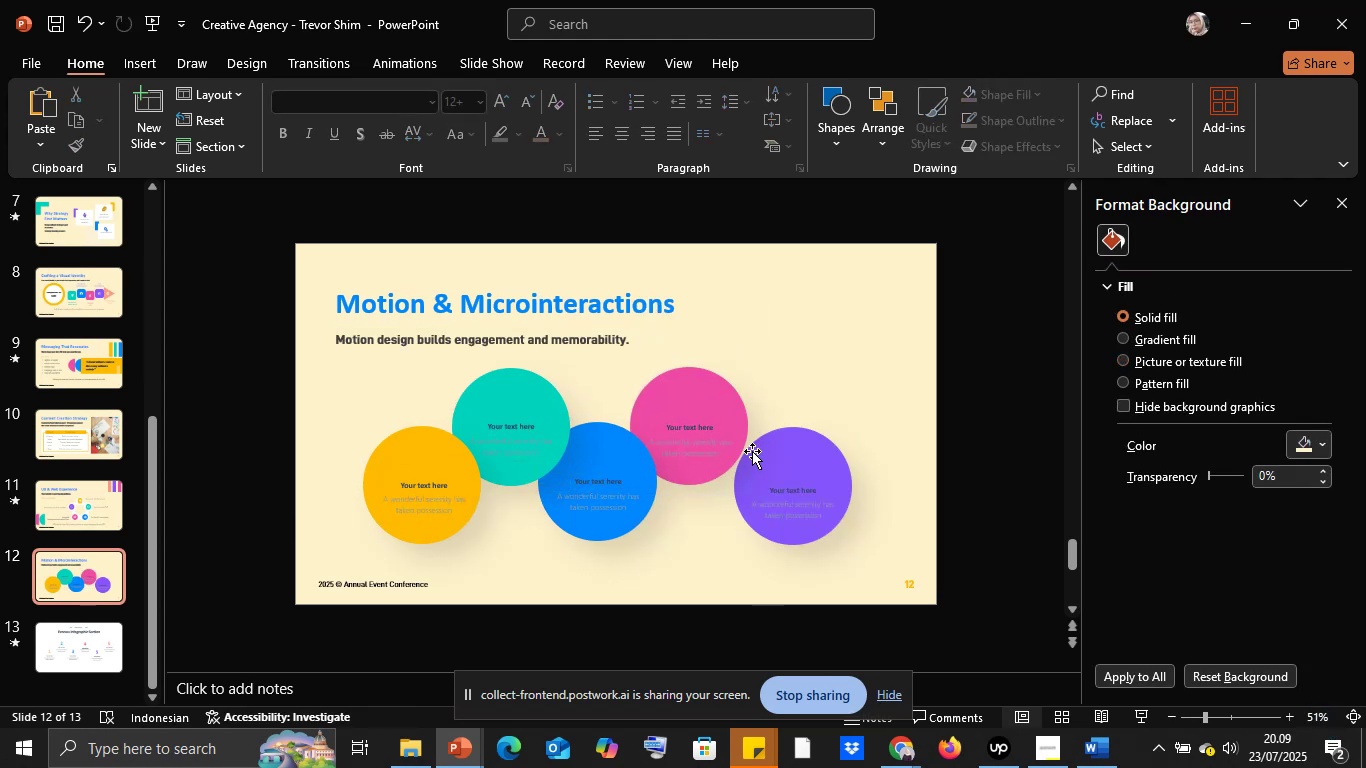 
left_click([752, 451])
 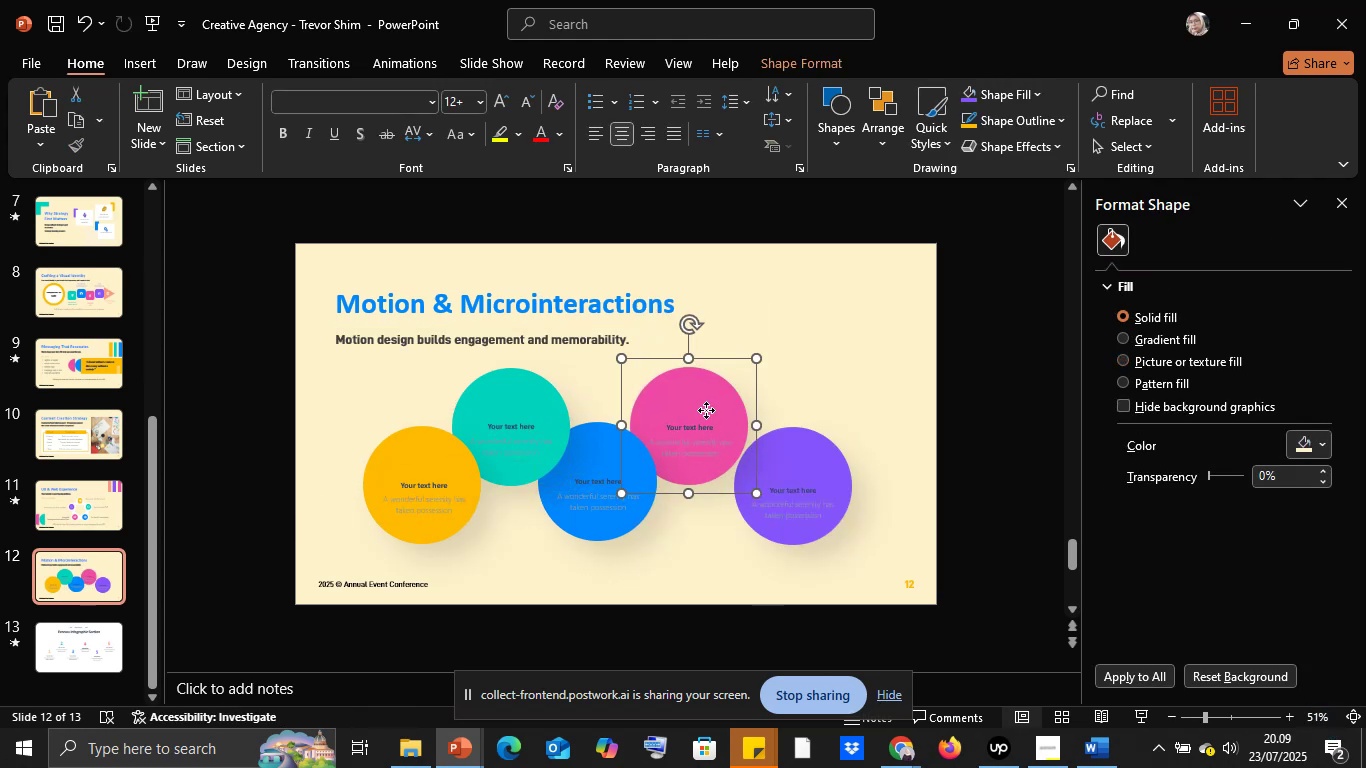 
hold_key(key=ShiftLeft, duration=1.51)
left_click([811, 445])
 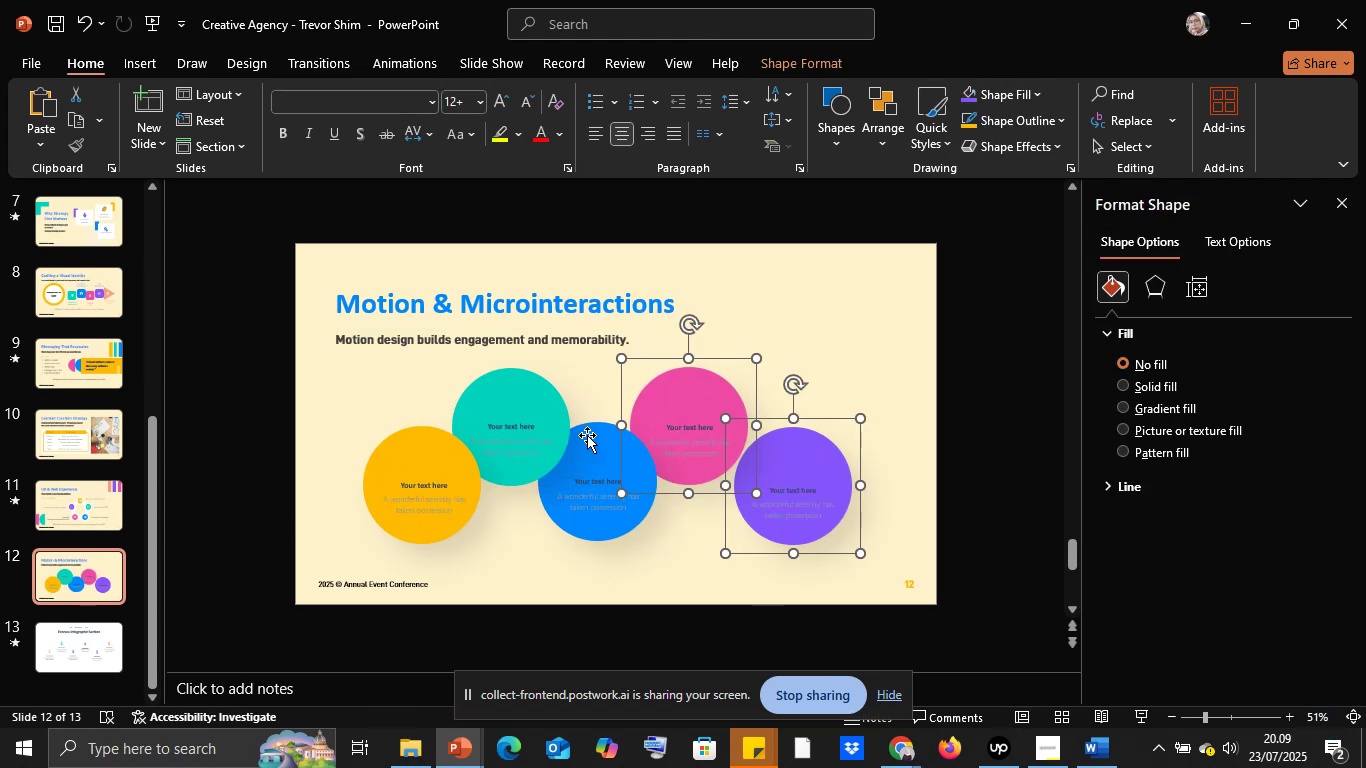 
left_click([589, 437])
 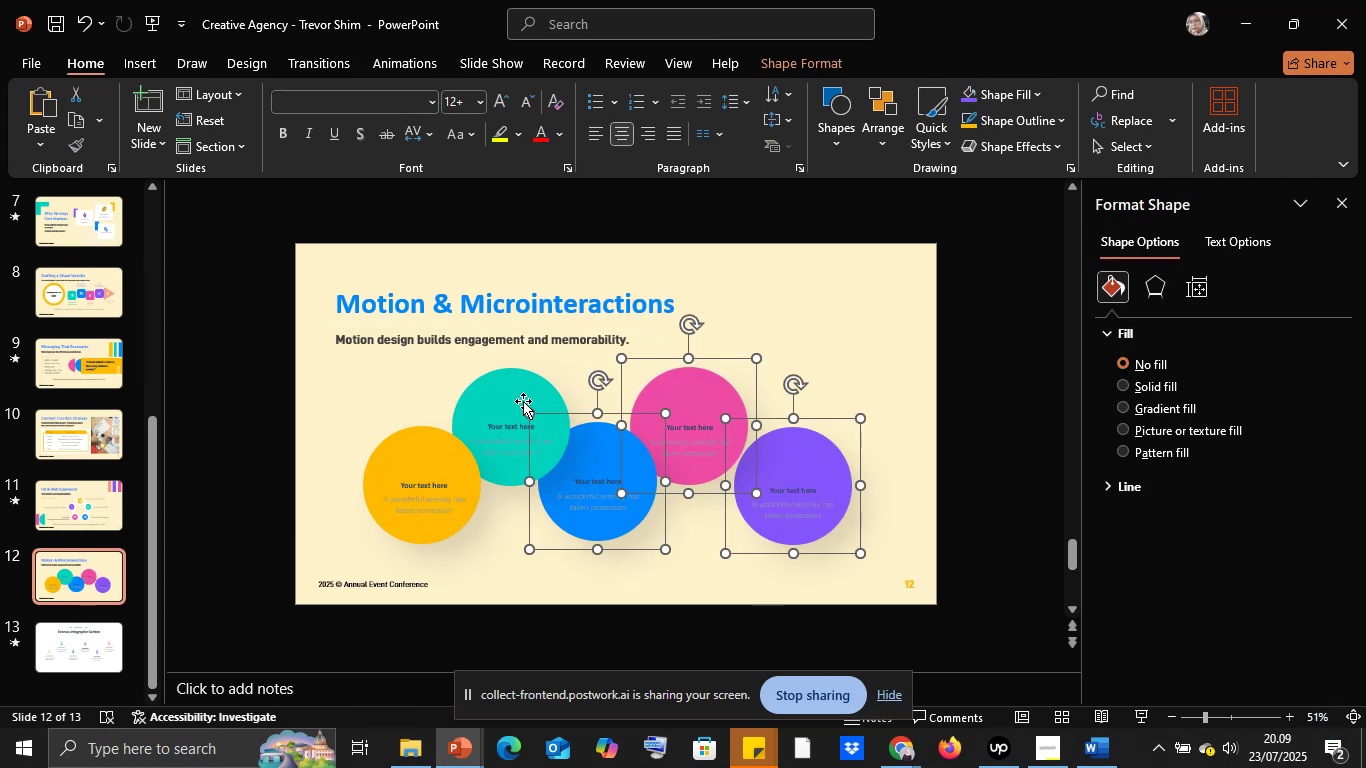 
hold_key(key=ShiftLeft, duration=1.12)
left_click([506, 374])
 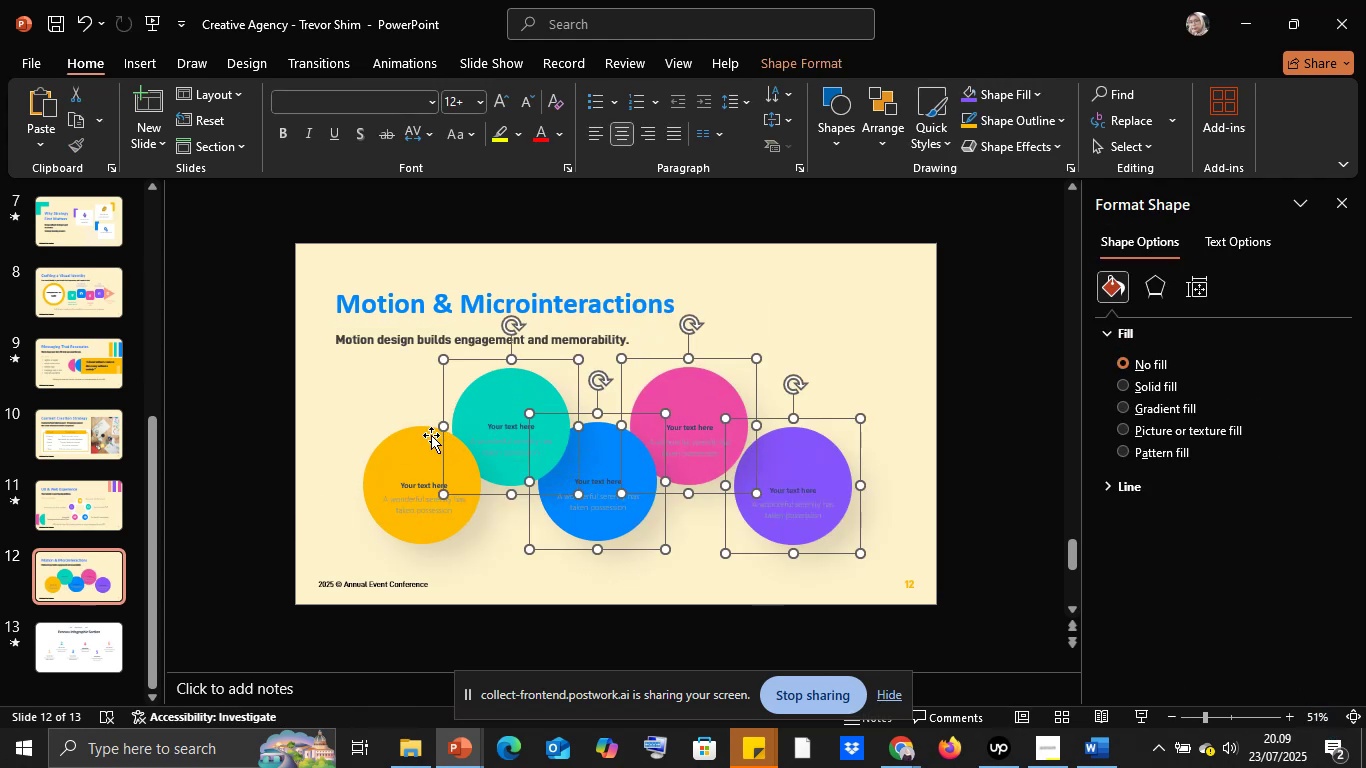 
left_click([431, 435])
 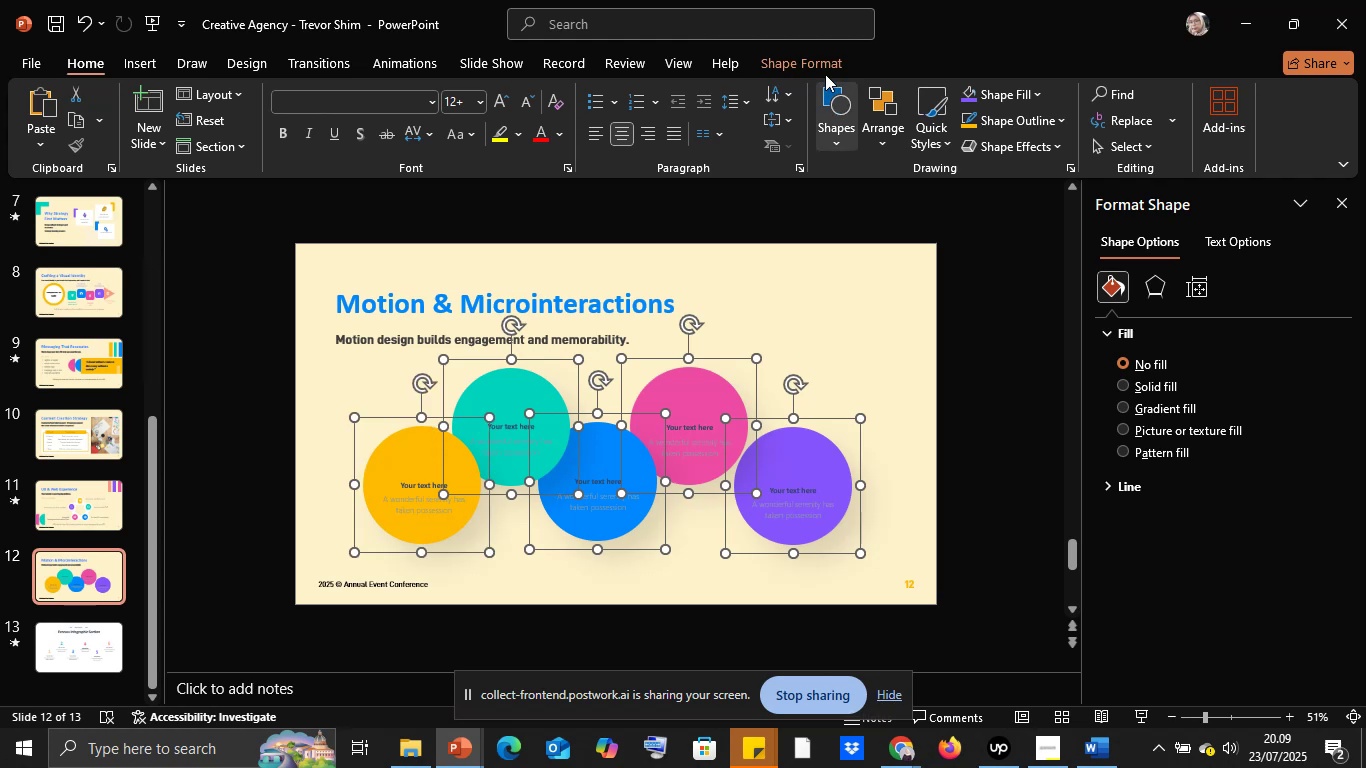 
left_click([820, 64])
 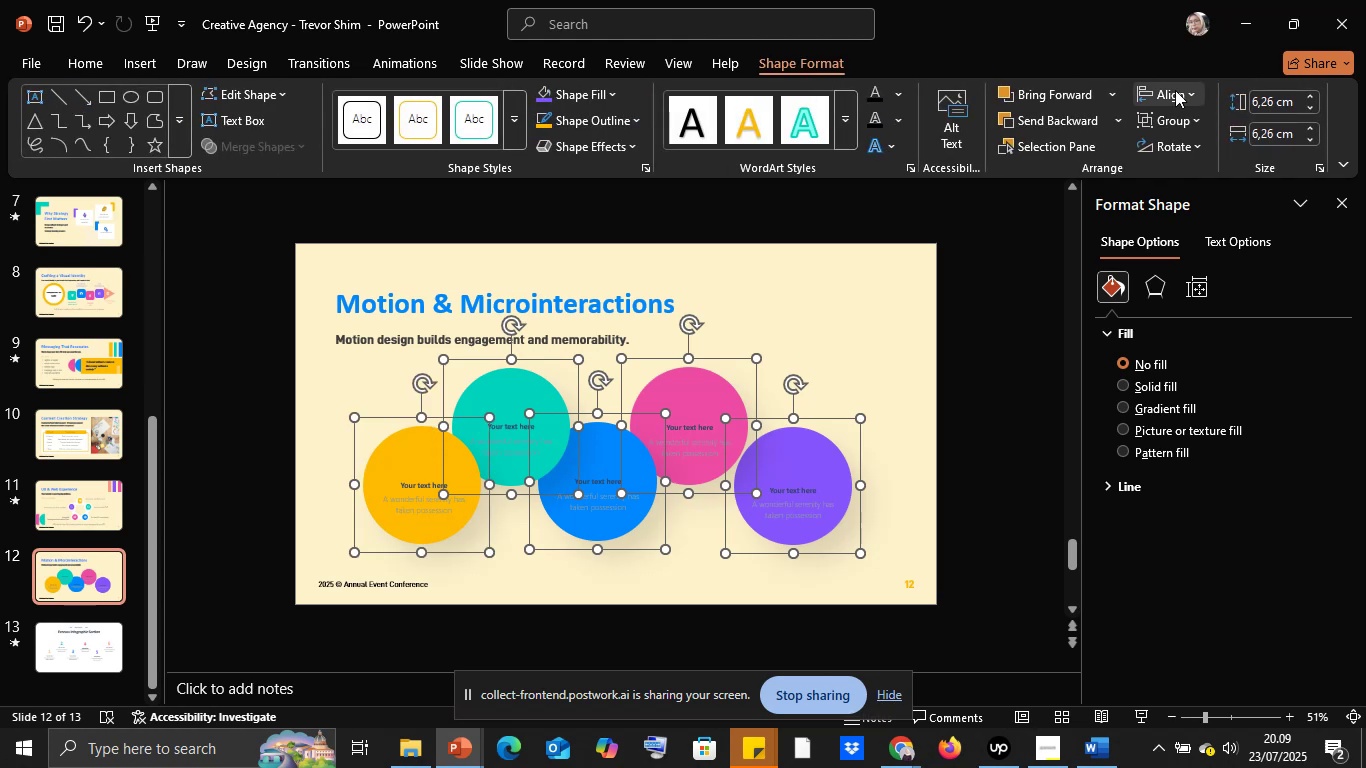 
left_click([1174, 88])
 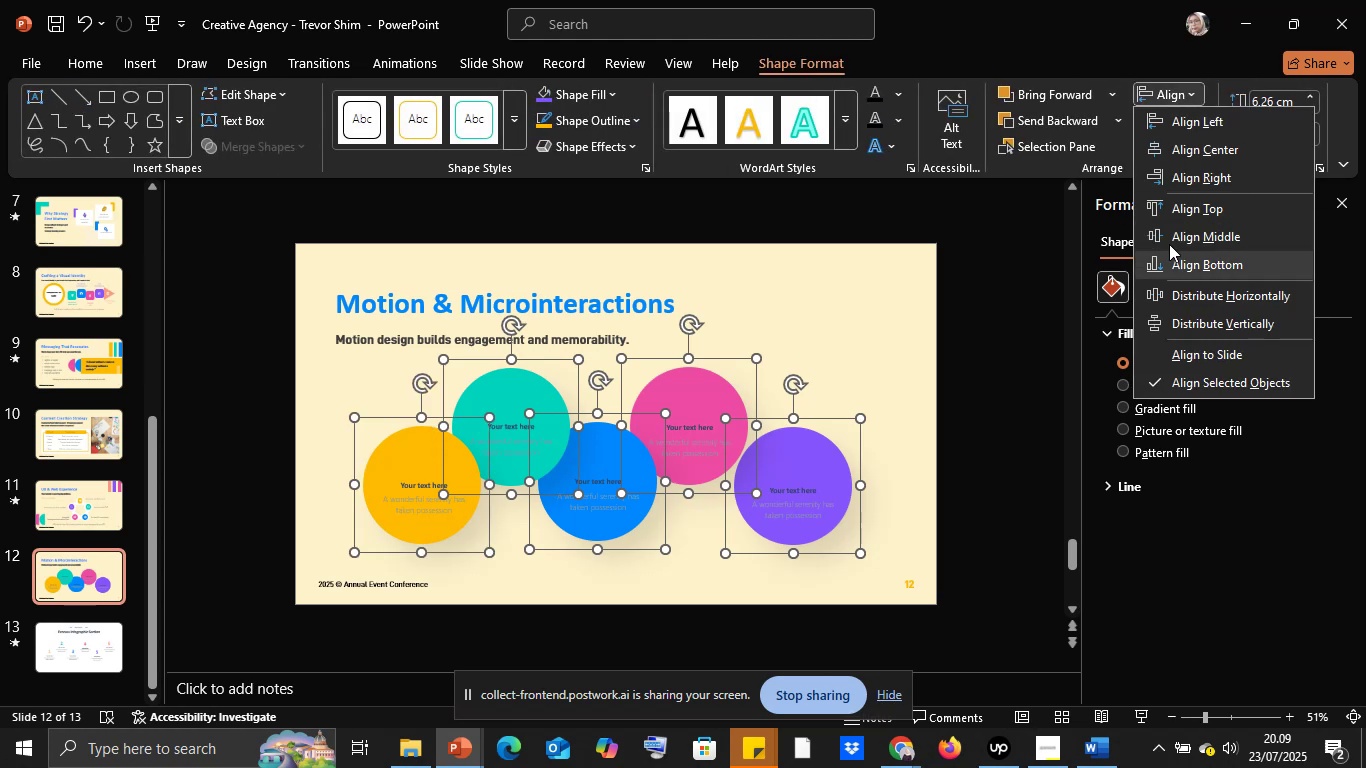 
left_click([1164, 237])
 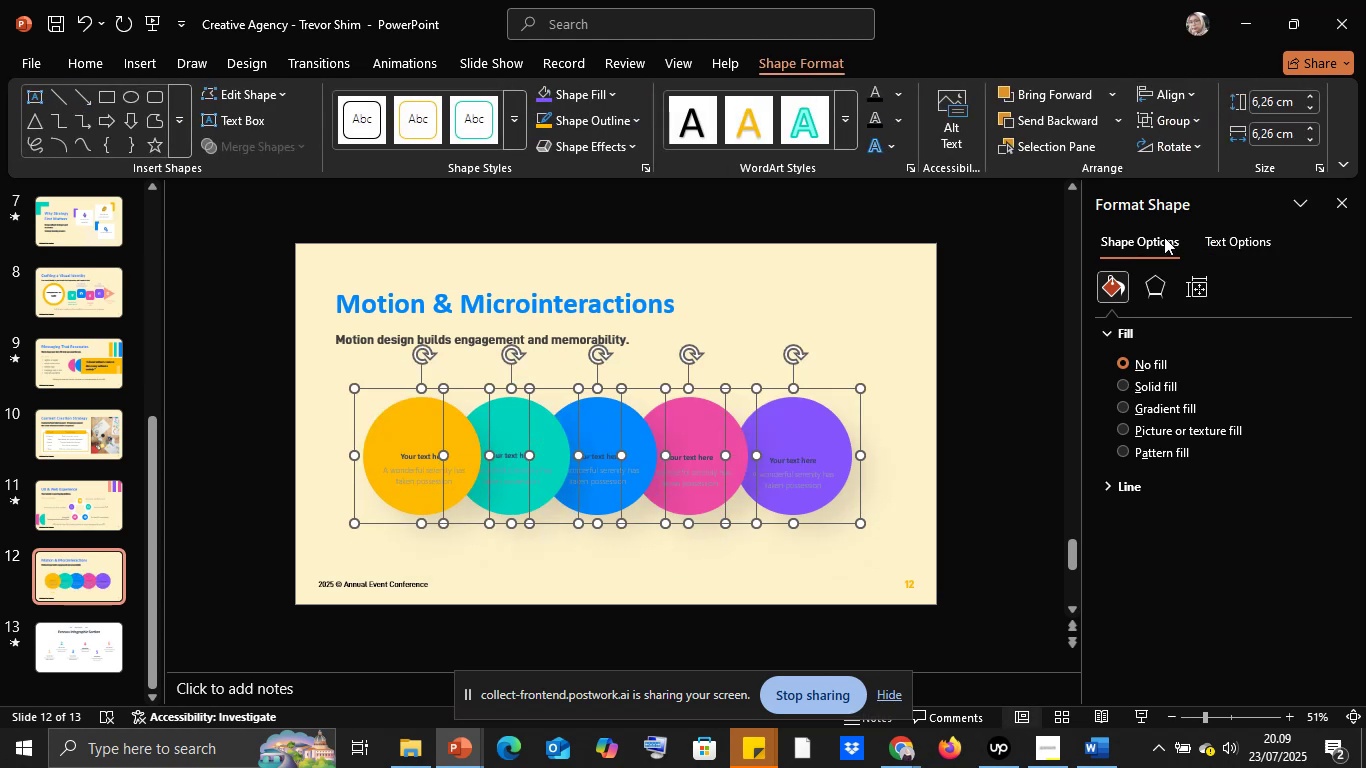 
key(Control+Z)
 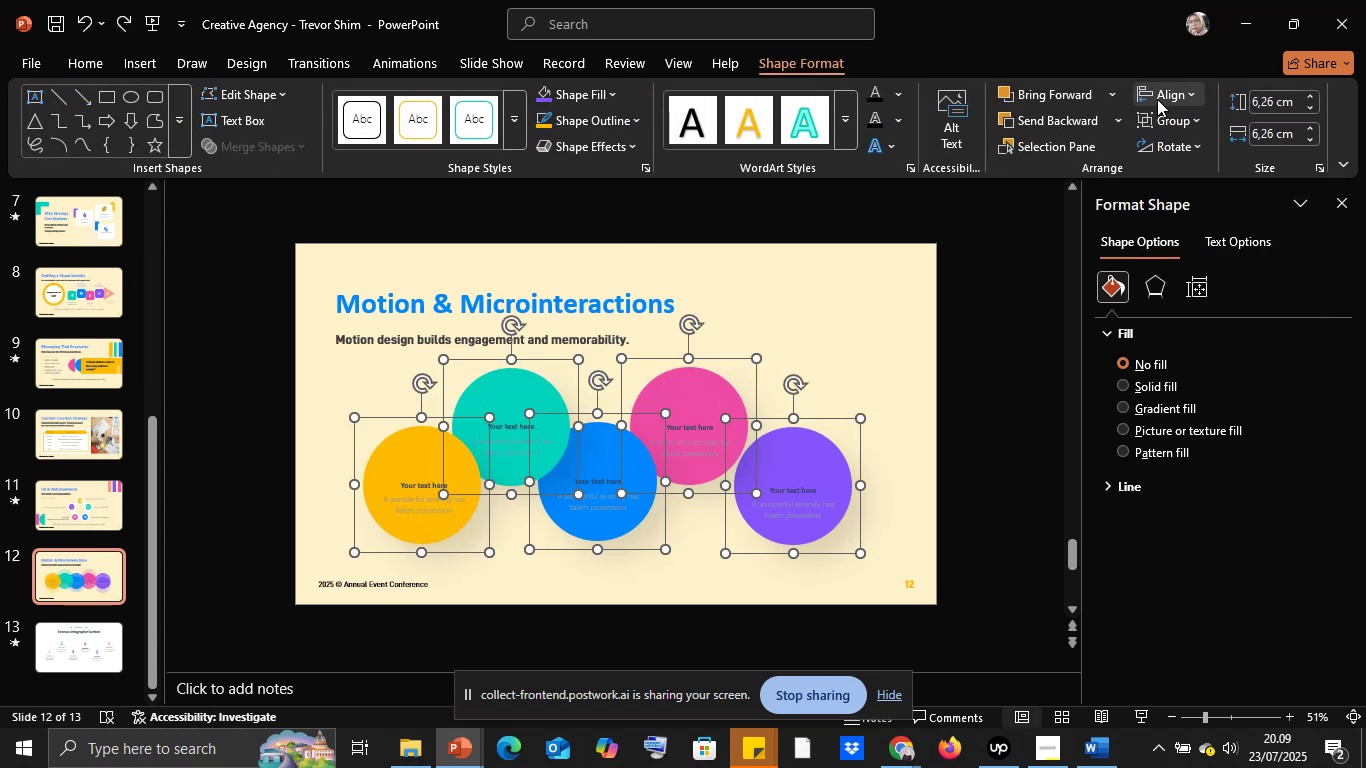 
left_click([1157, 98])
 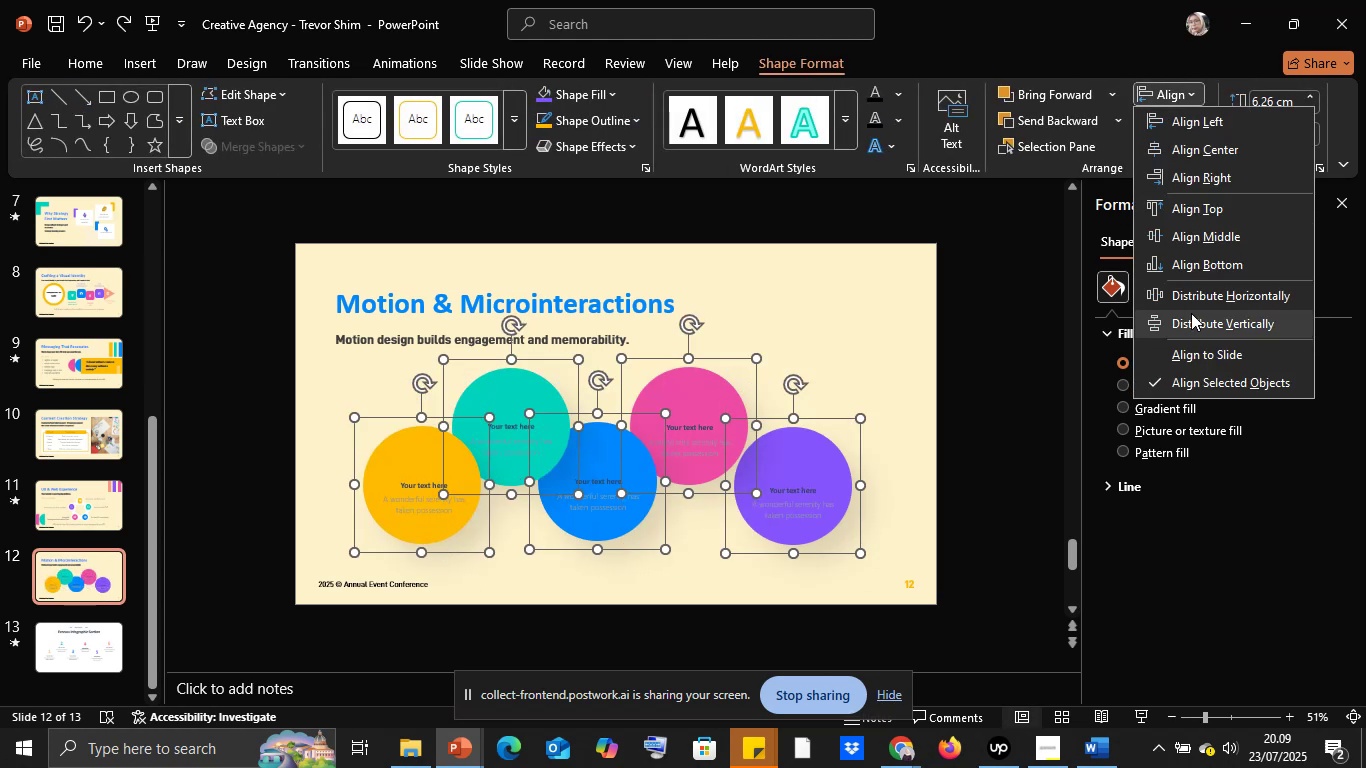 
left_click([1187, 300])
 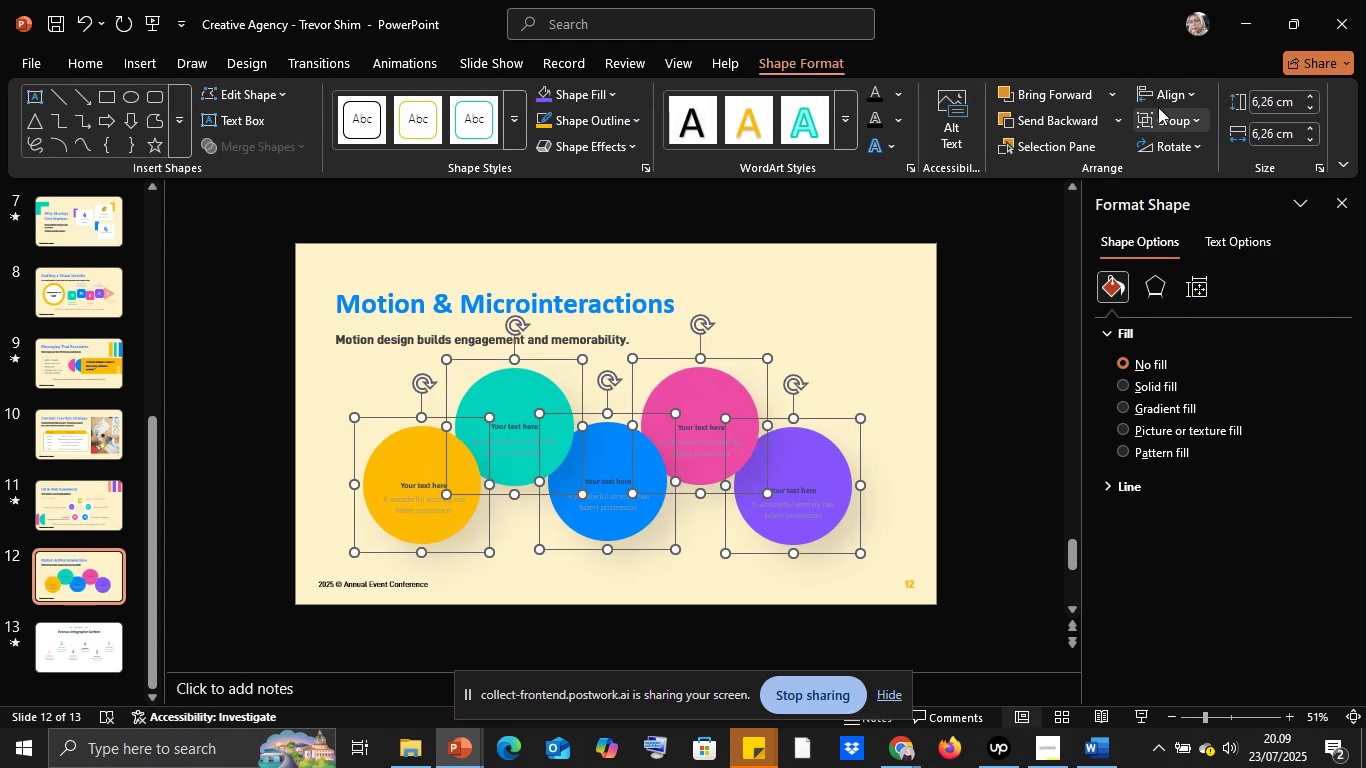 
left_click([1157, 91])
 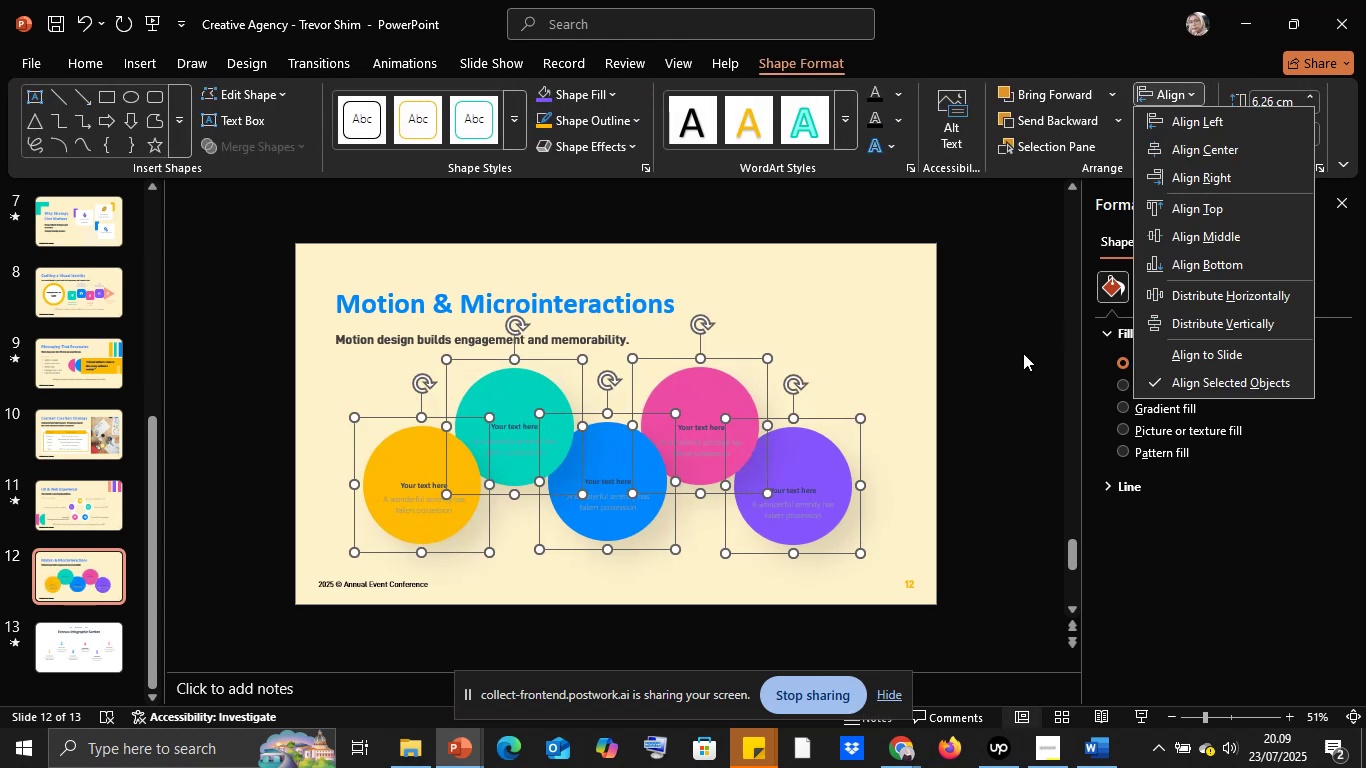 
left_click([1023, 355])
 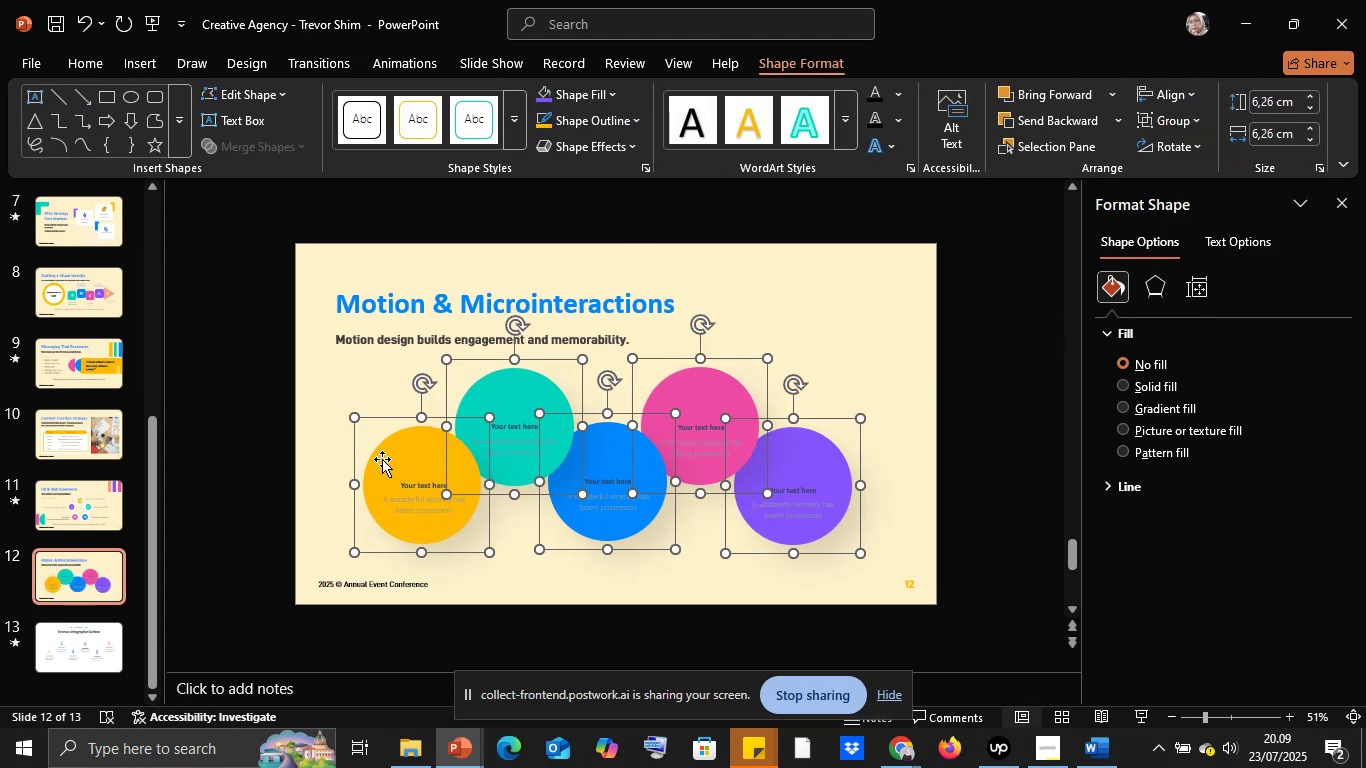 
left_click_drag(start_coordinate=[304, 441], to_coordinate=[310, 439])
 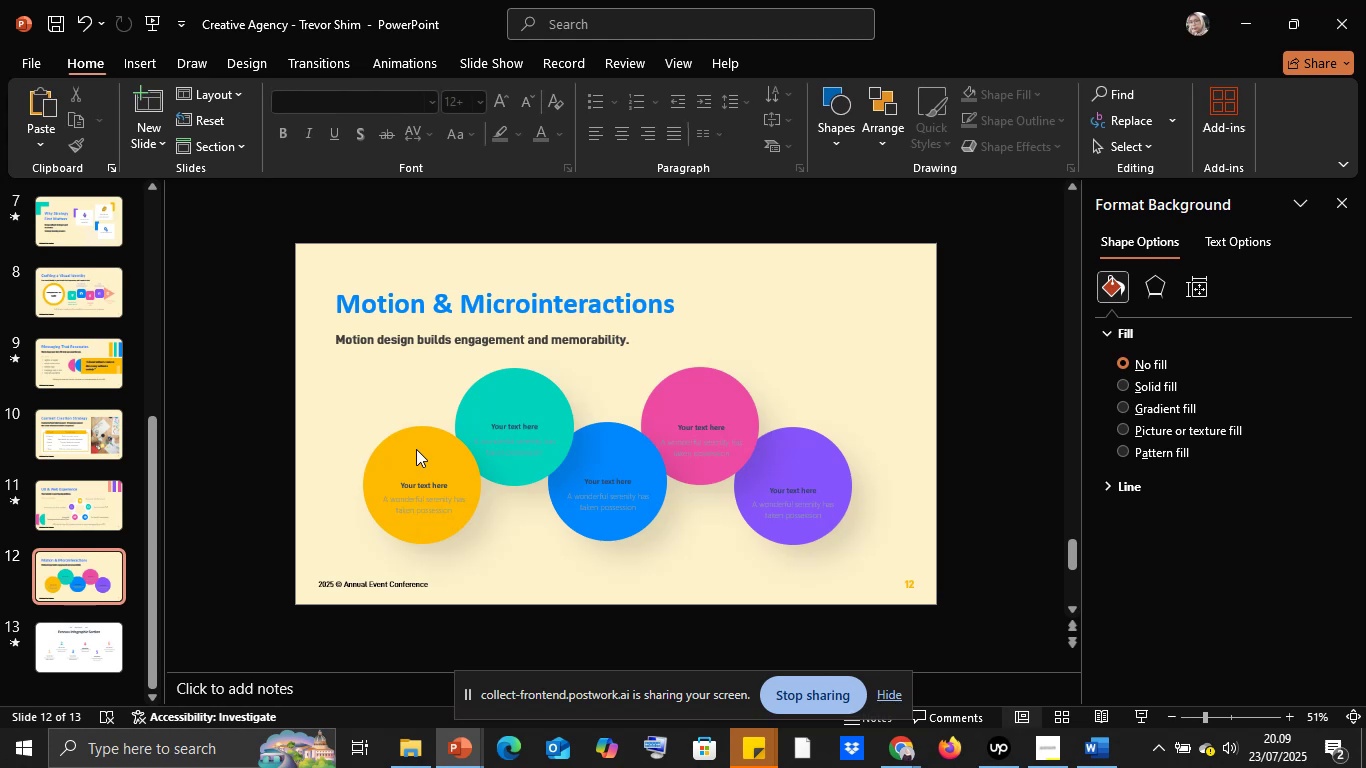 
left_click([415, 449])
 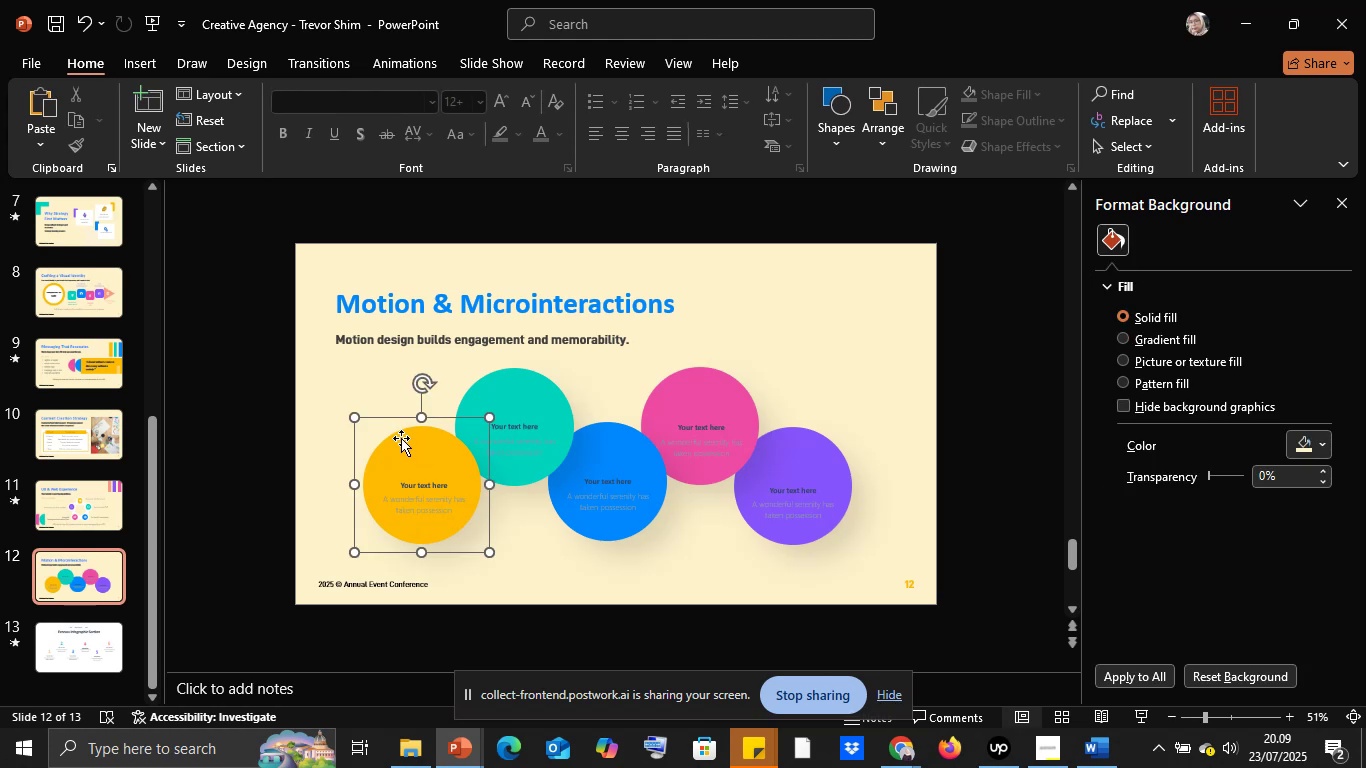 
left_click_drag(start_coordinate=[401, 437], to_coordinate=[386, 437])
 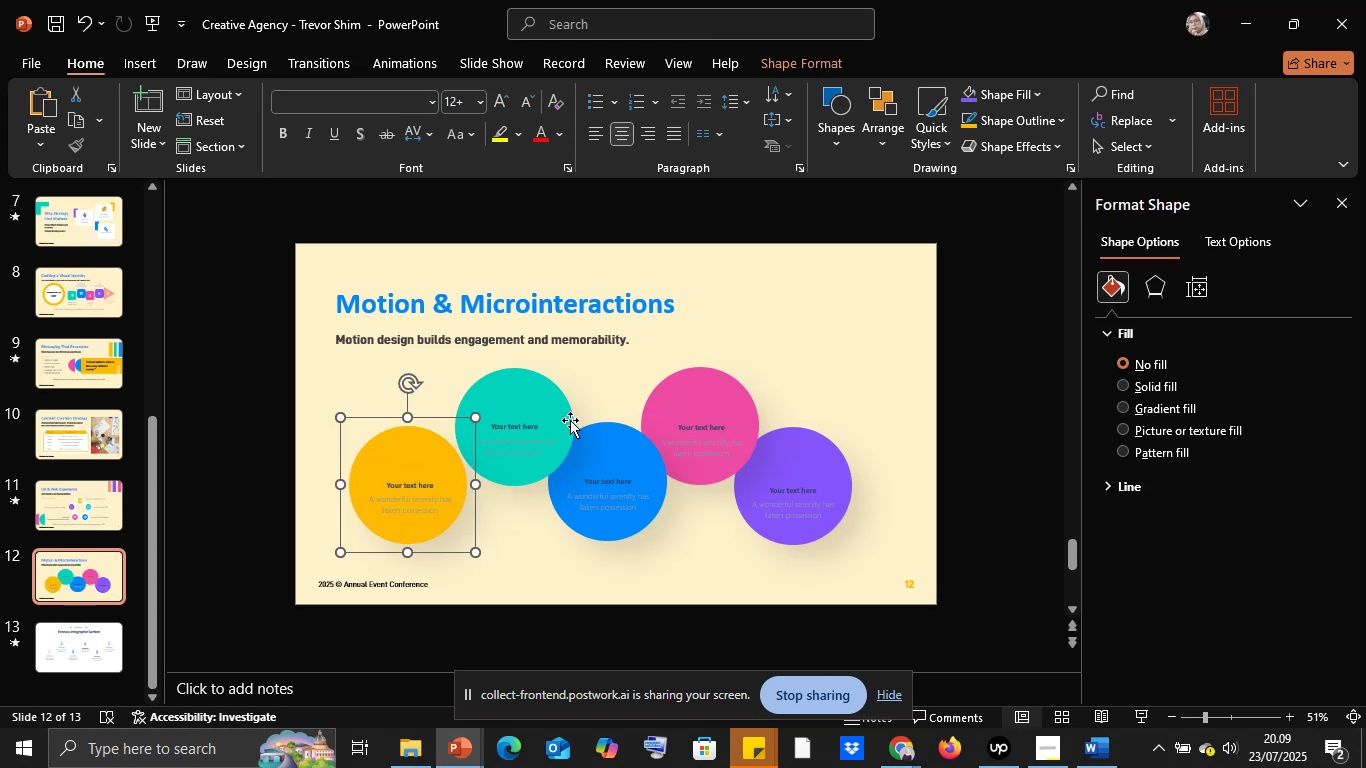 
hold_key(key=ShiftLeft, duration=1.51)
left_click([555, 400])
 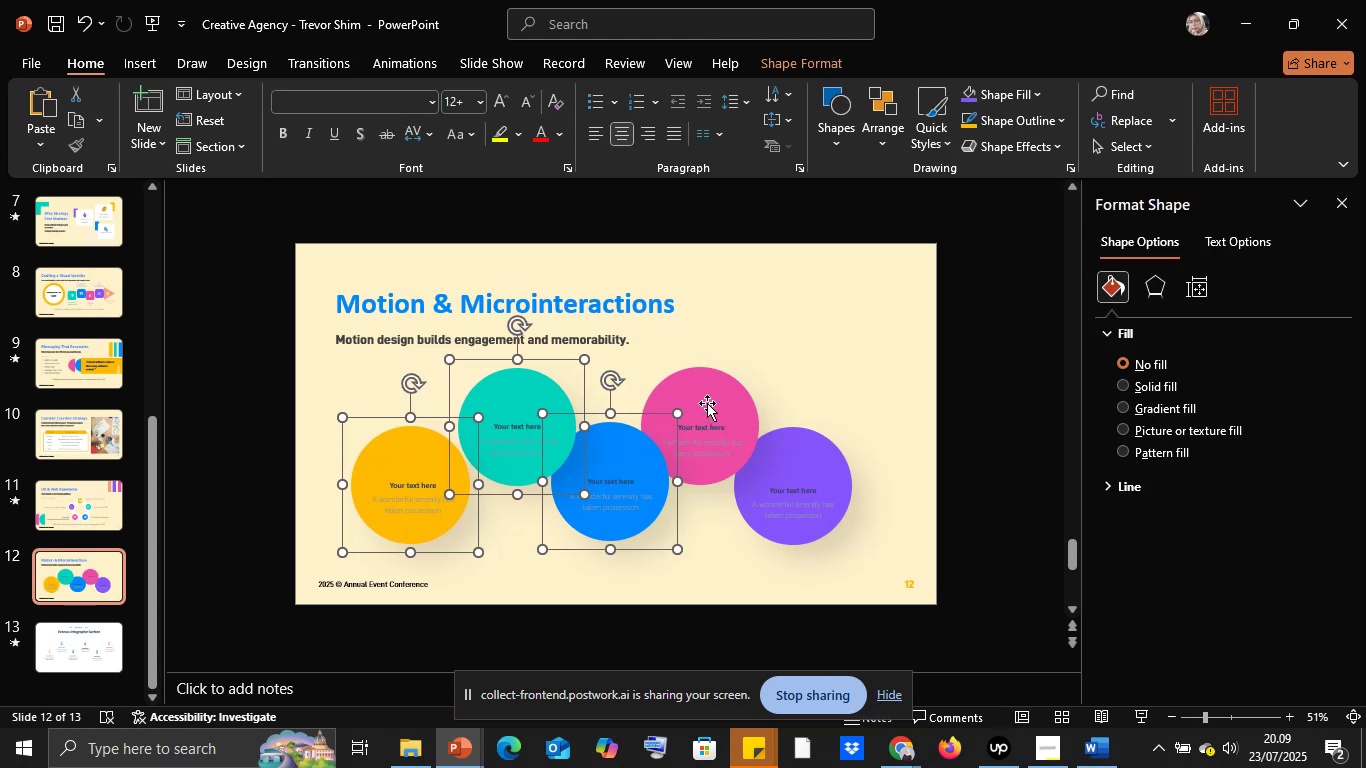 
hold_key(key=ShiftLeft, duration=0.38)
left_click([712, 393])
 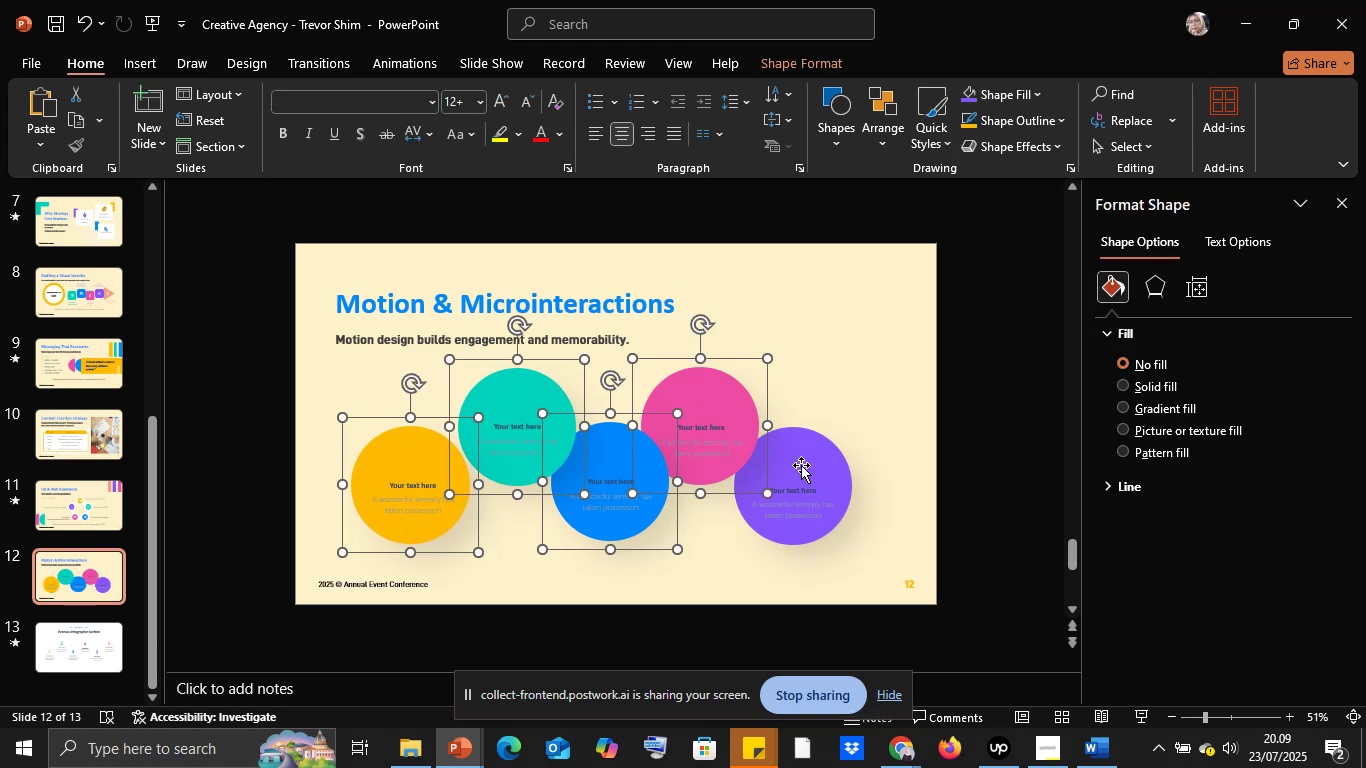 
key(Control+Z)
 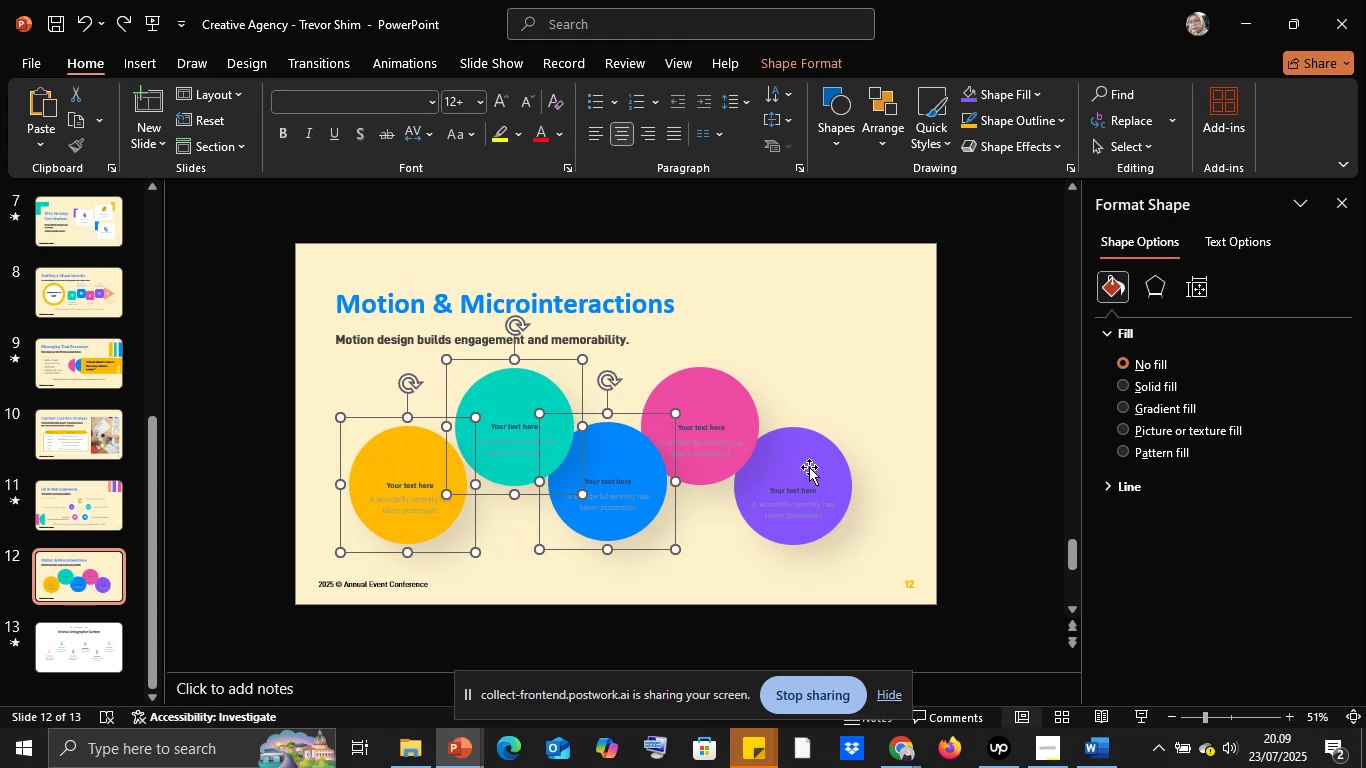 
hold_key(key=ShiftLeft, duration=1.01)
left_click([744, 403])
 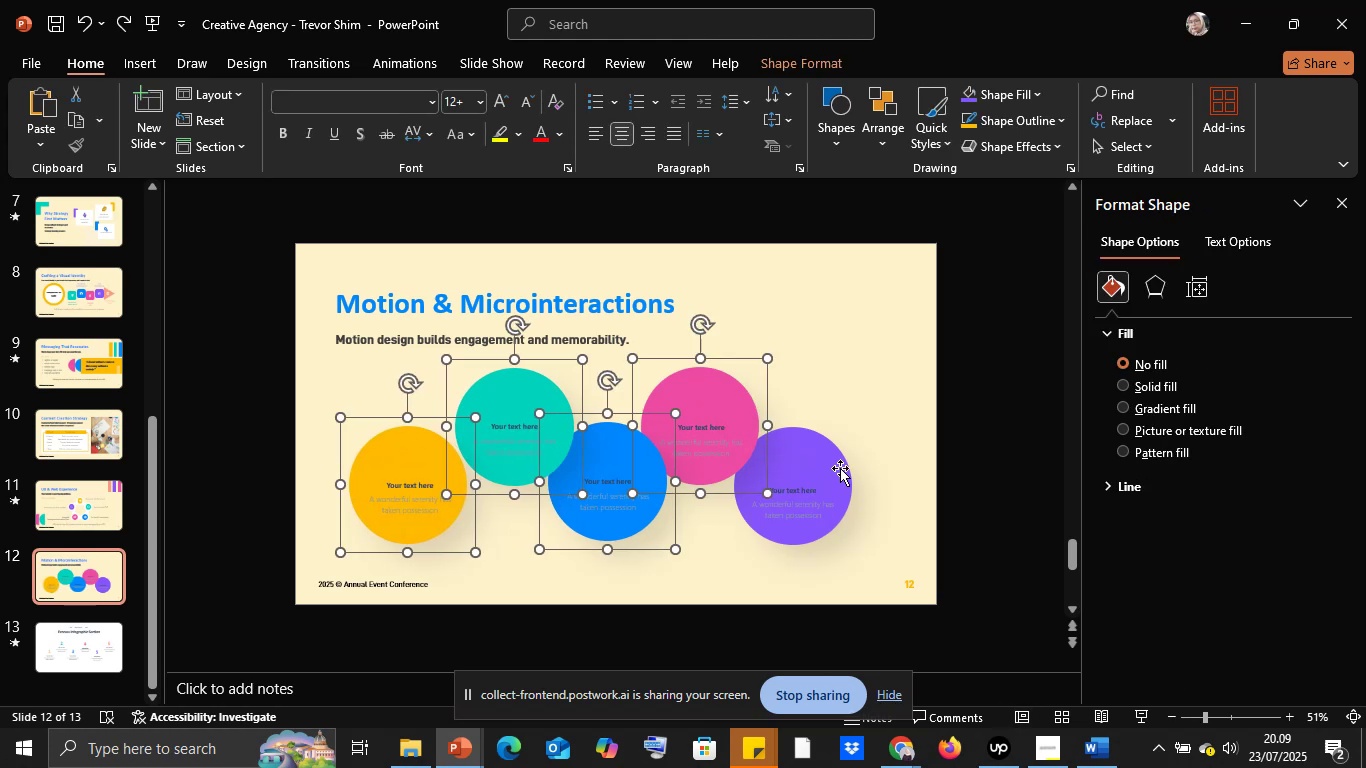 
double_click([840, 468])
 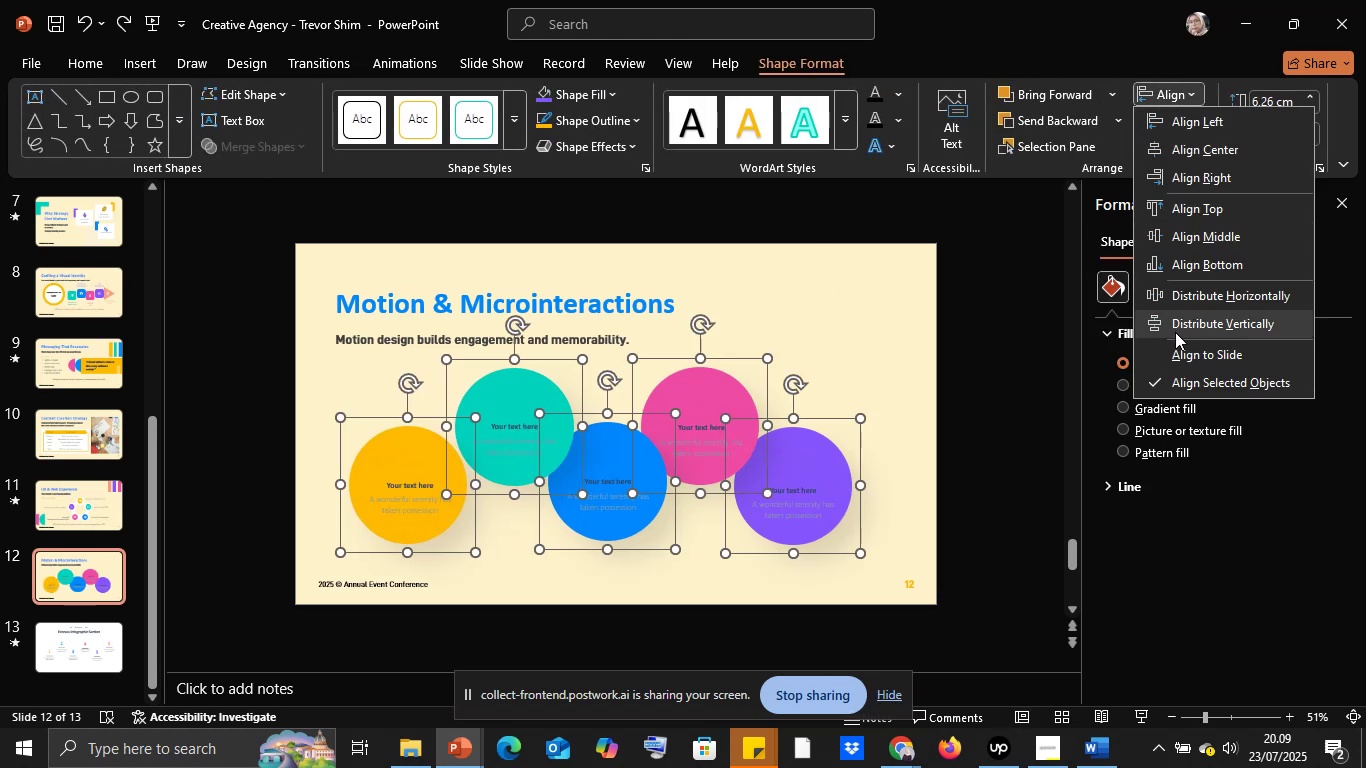 
left_click([1168, 298])
 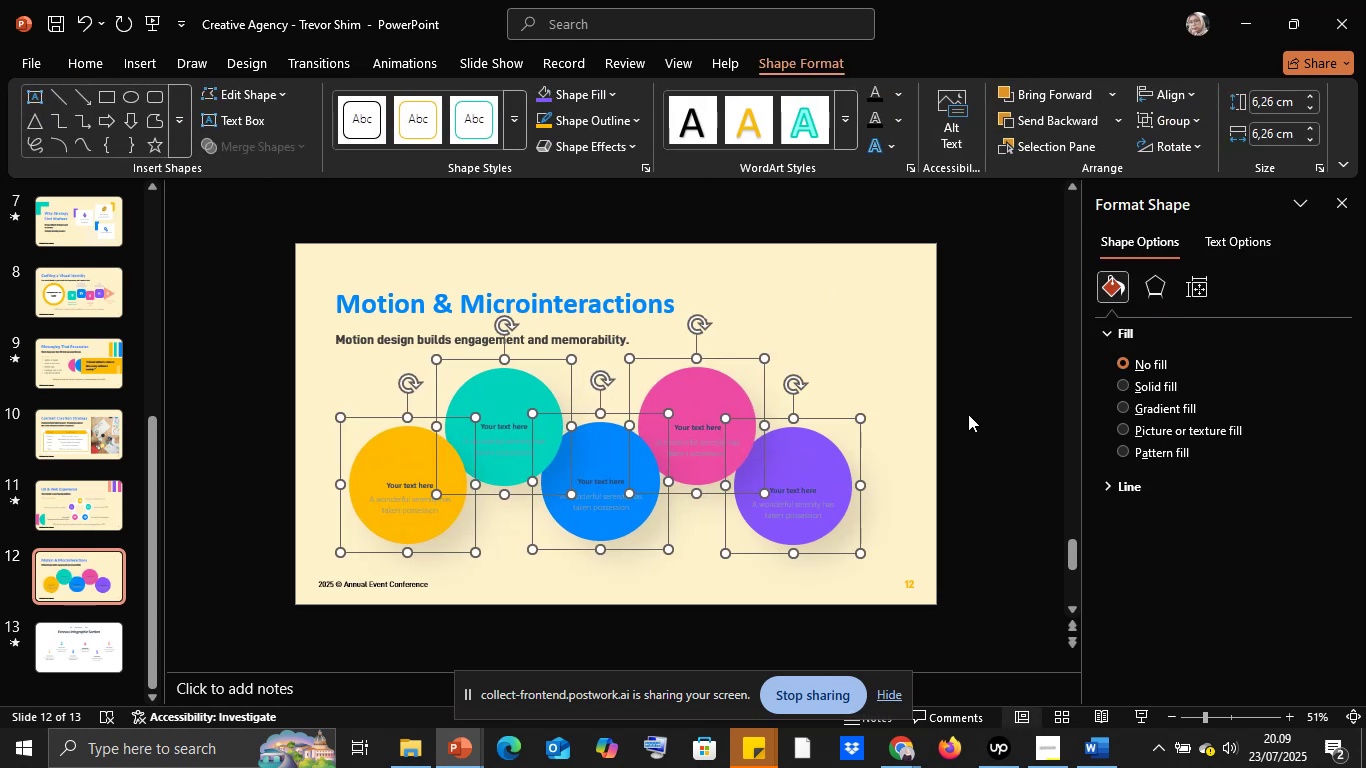 
left_click([968, 414])
 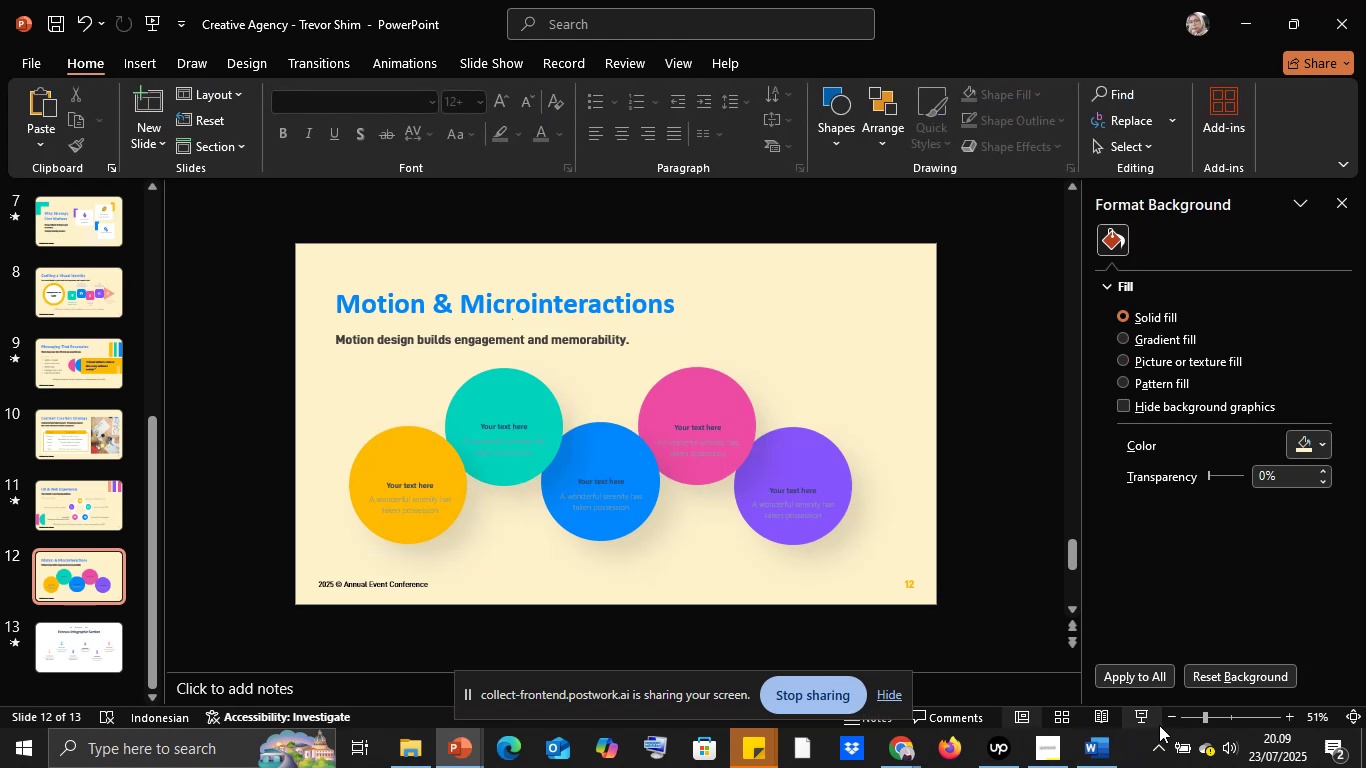 
left_click([1150, 719])
 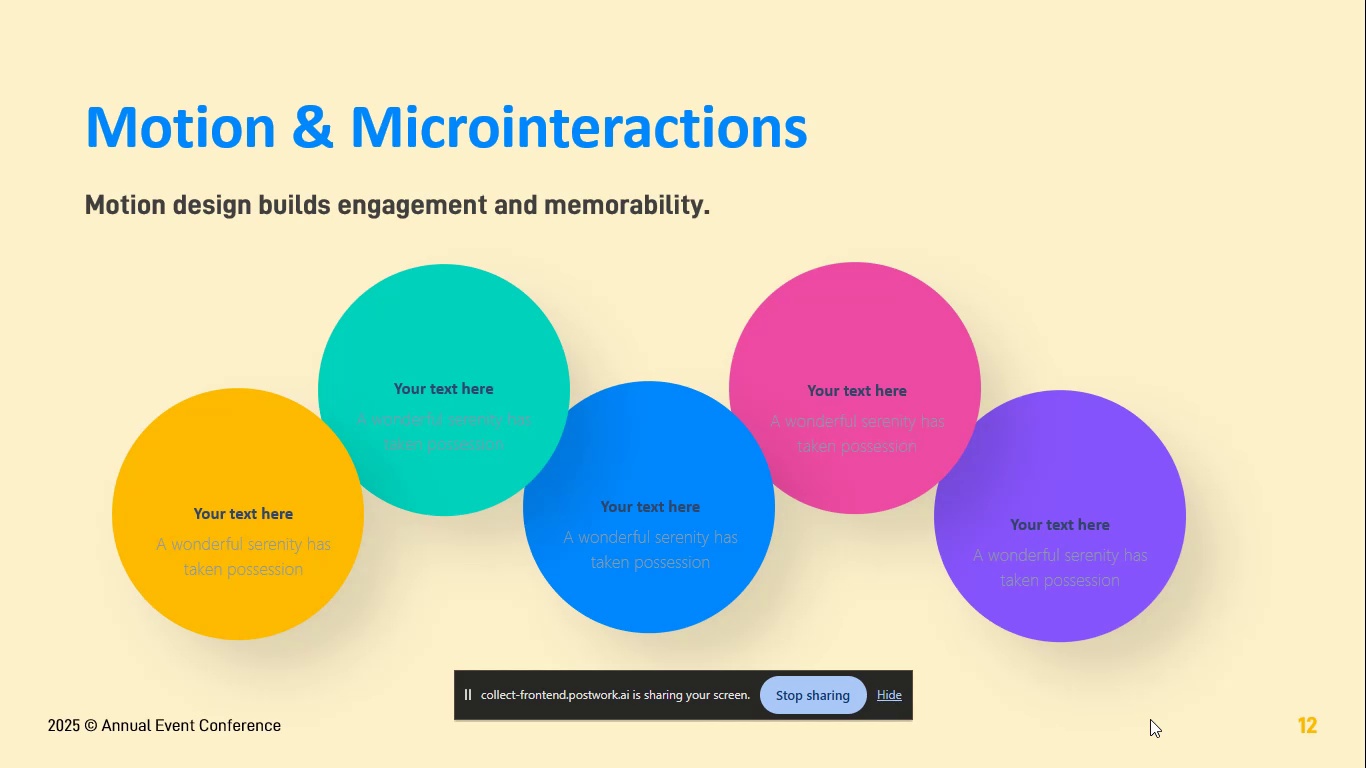 
wait(125.84)
 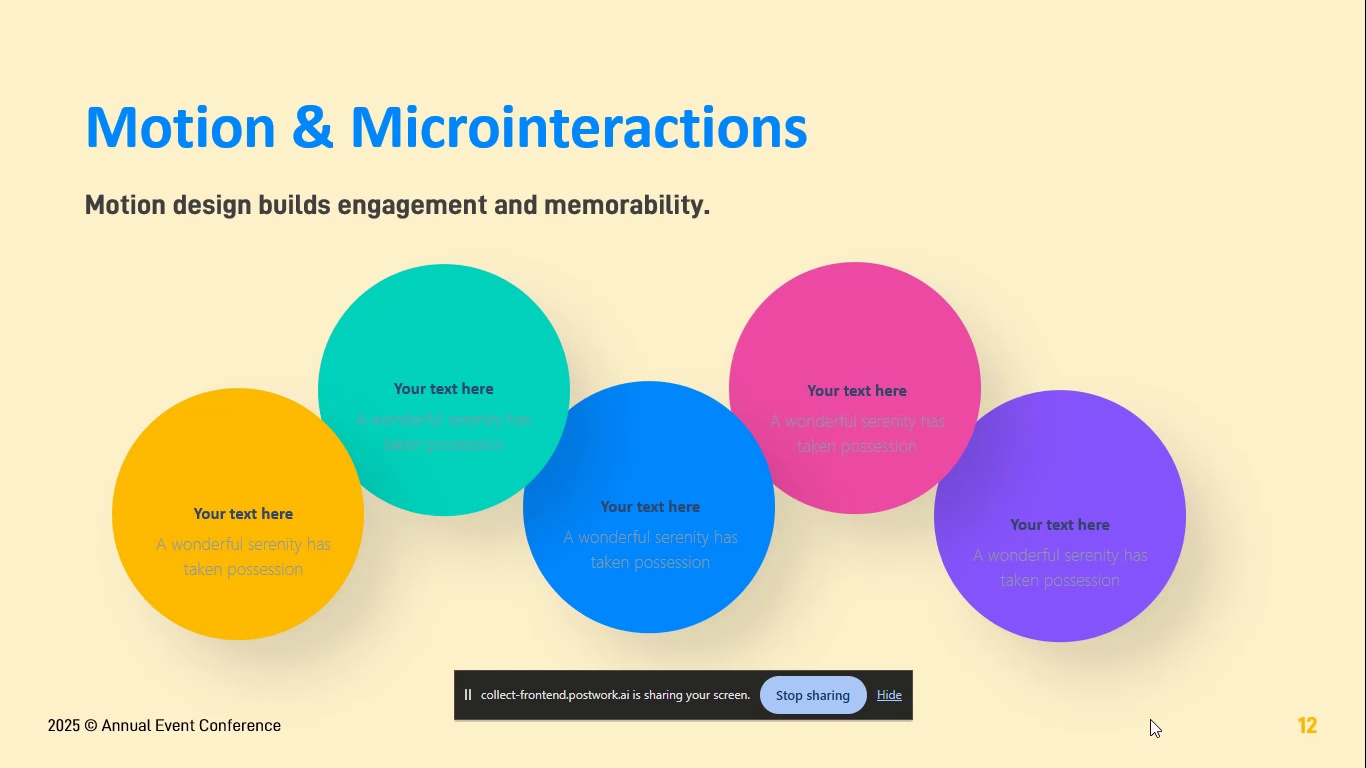 
key(Escape)
 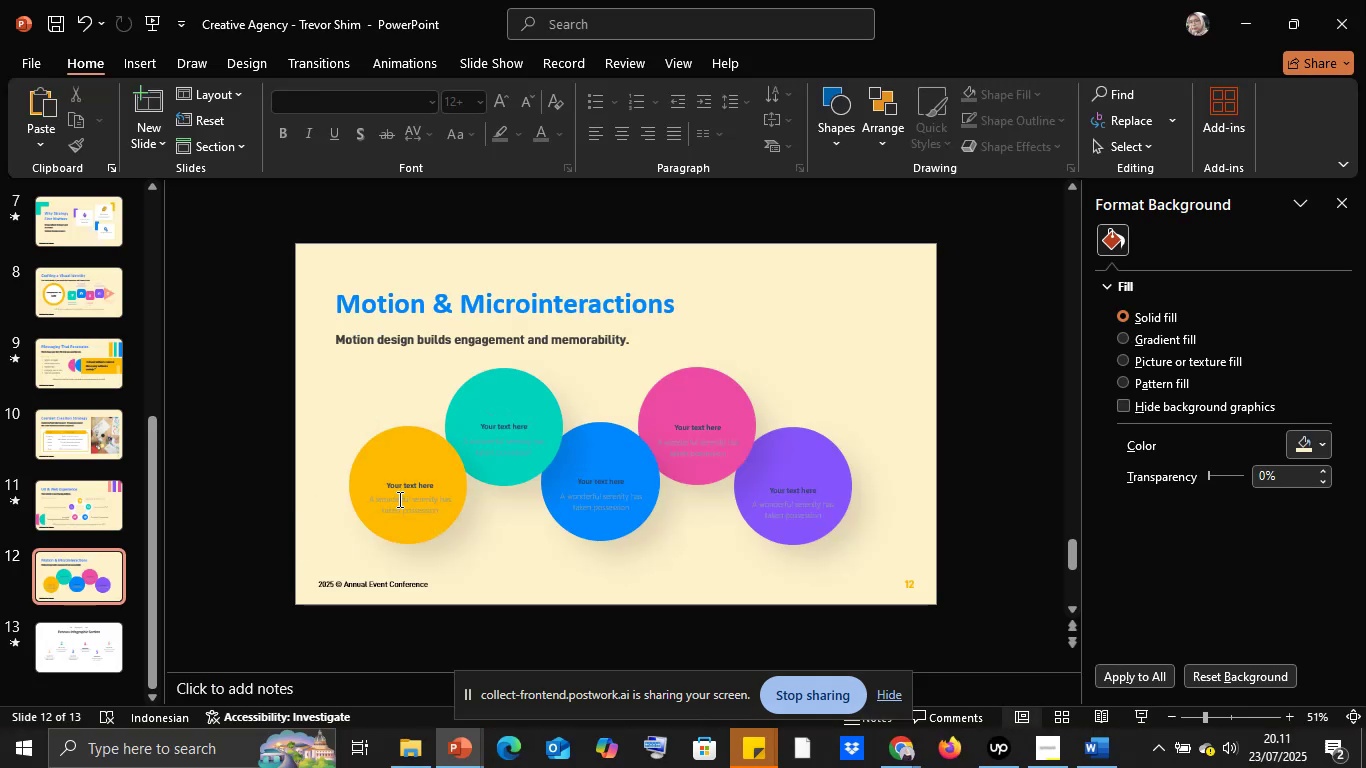 
left_click([399, 500])
 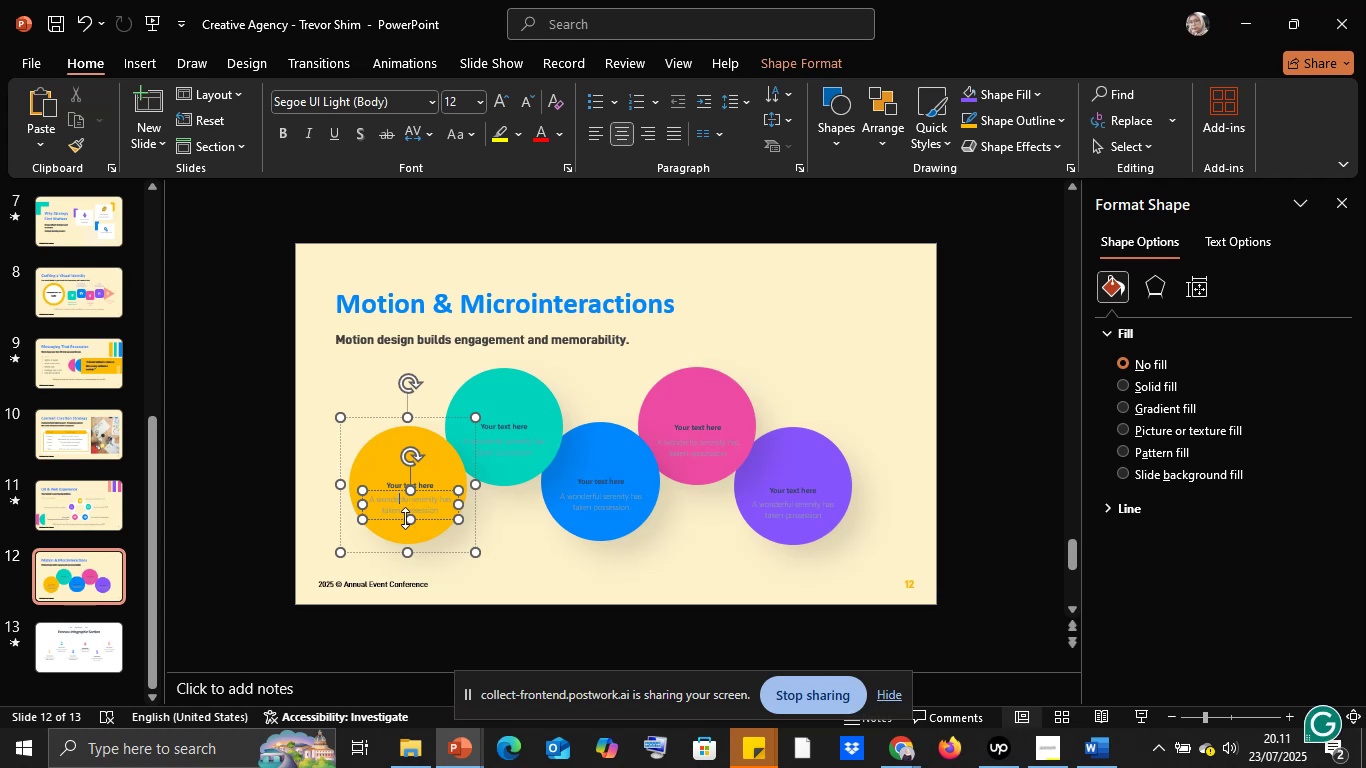 
left_click([404, 518])
 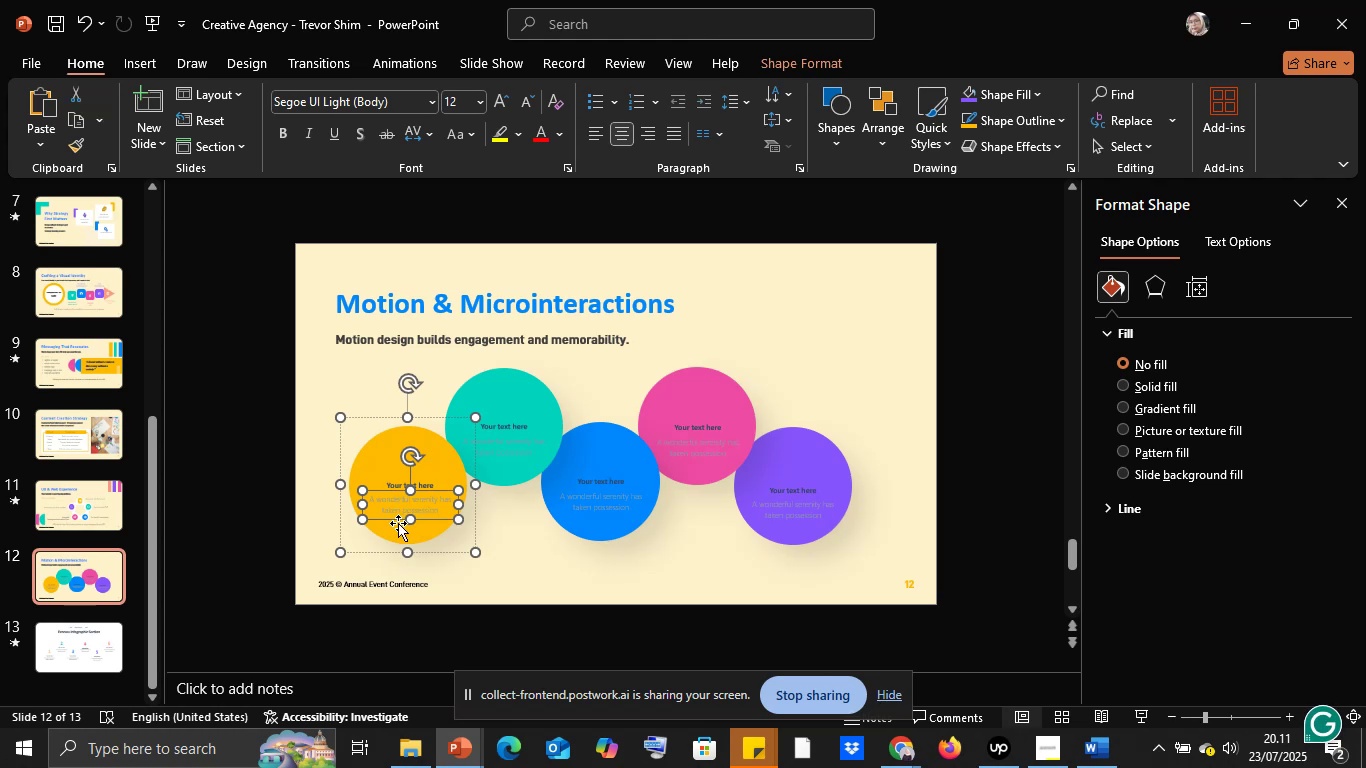 
left_click([398, 523])
 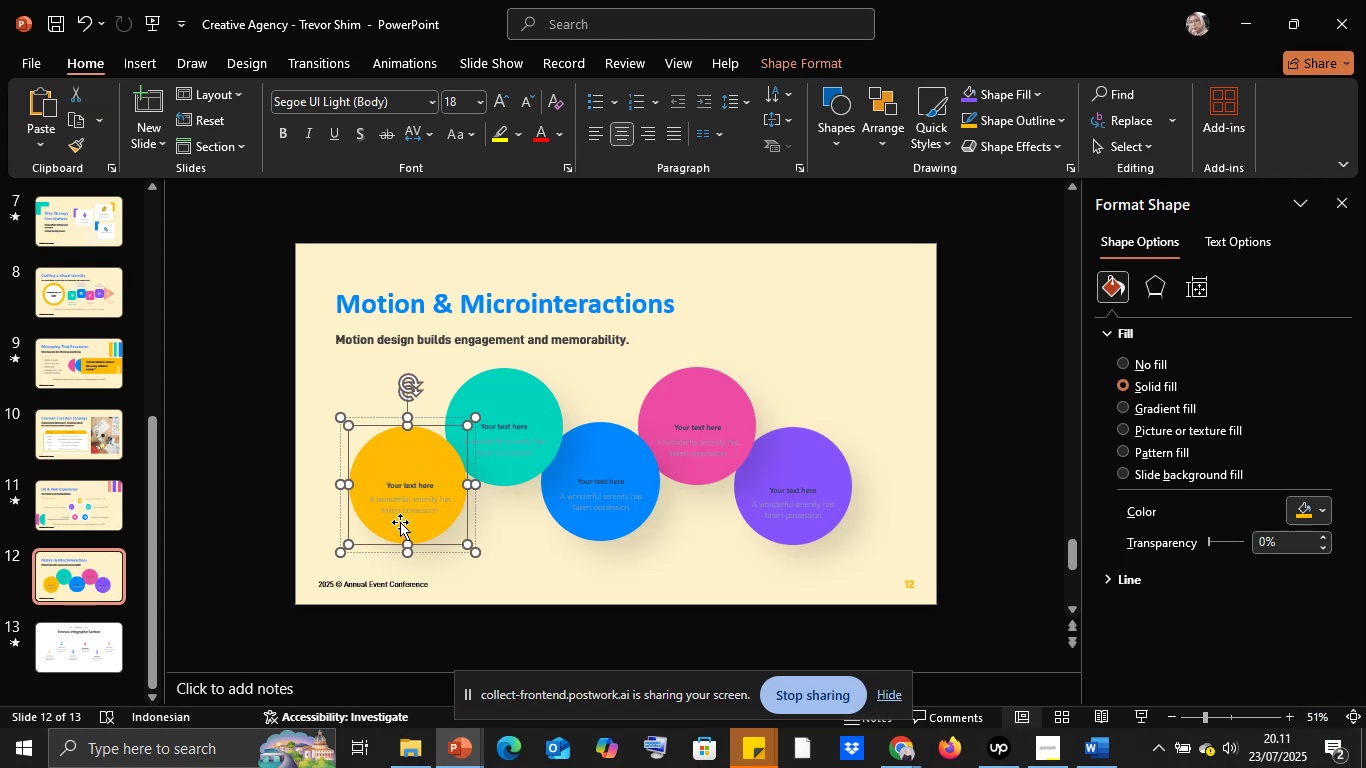 
key(Backspace)
 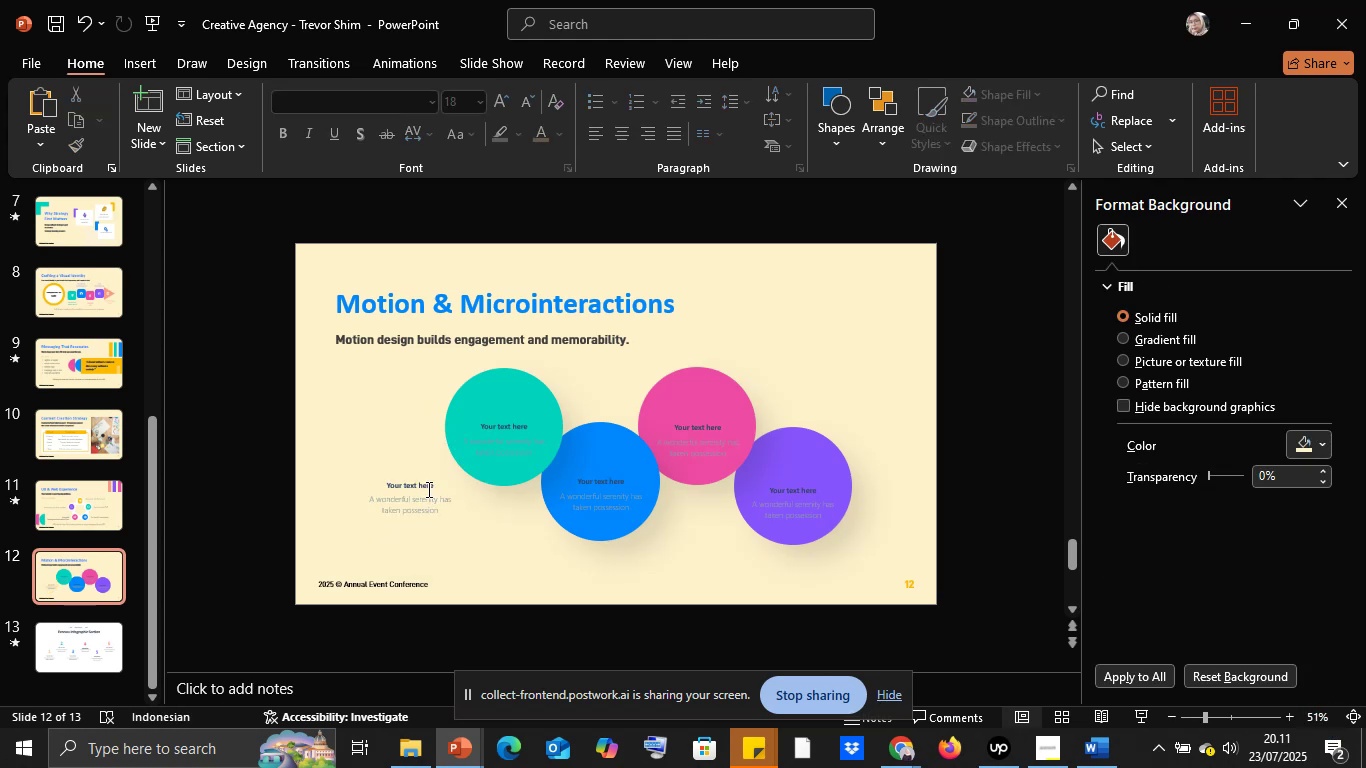 
key(Control+ControlLeft)
 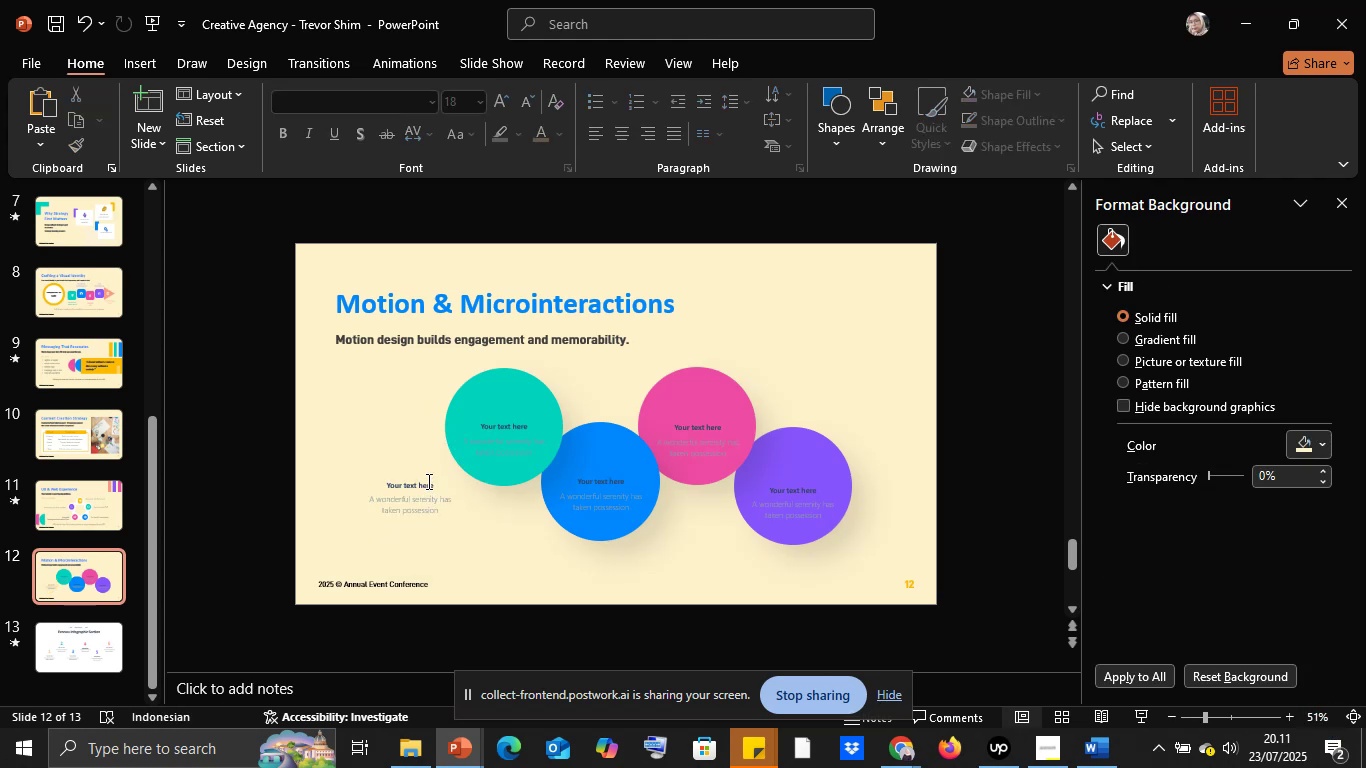 
key(Control+Z)
 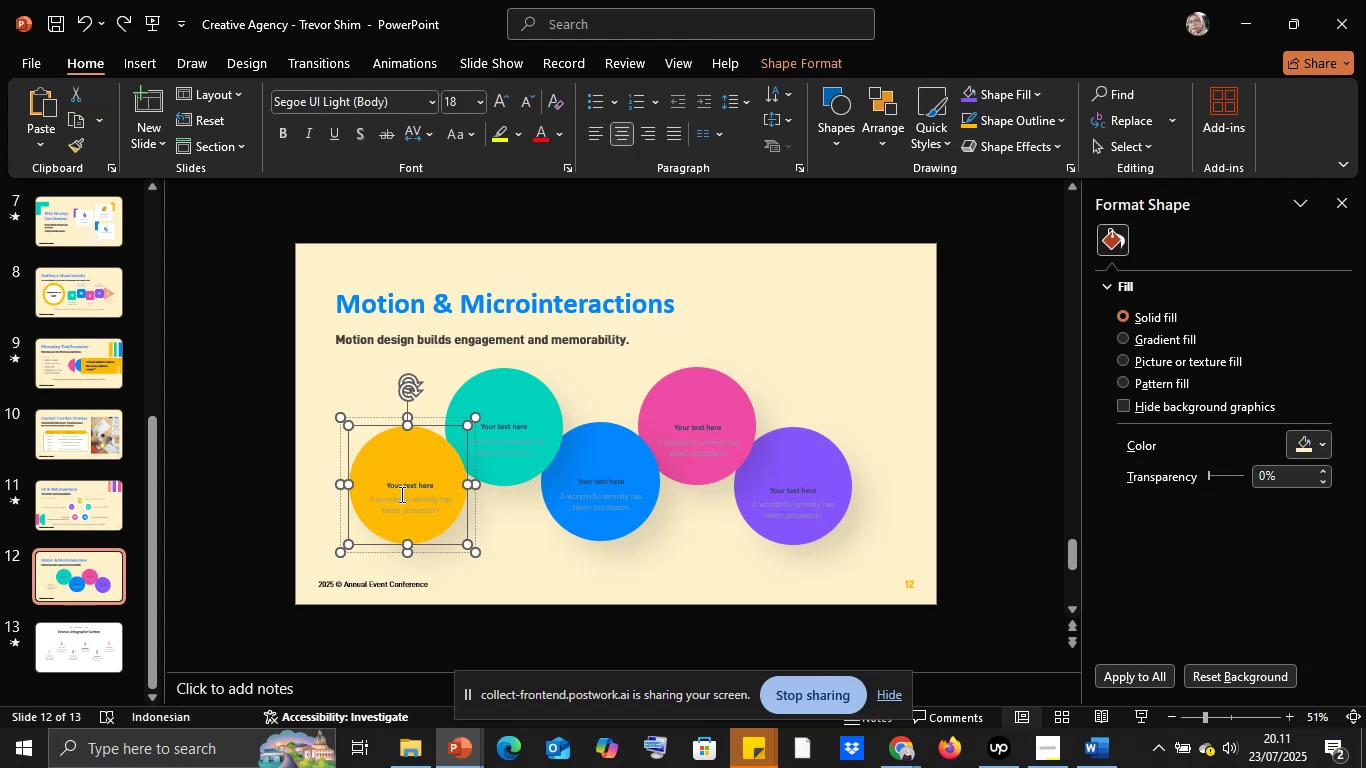 
left_click([400, 494])
 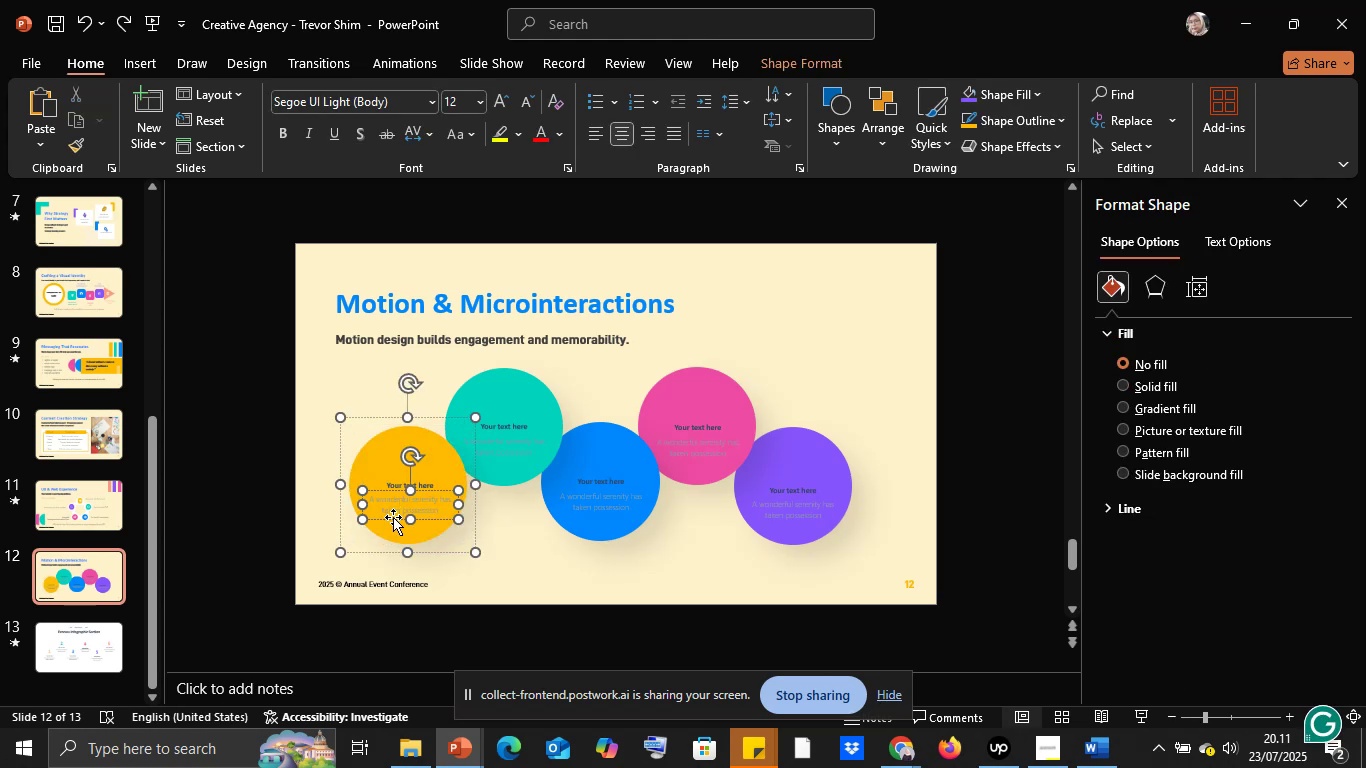 
left_click([393, 517])
 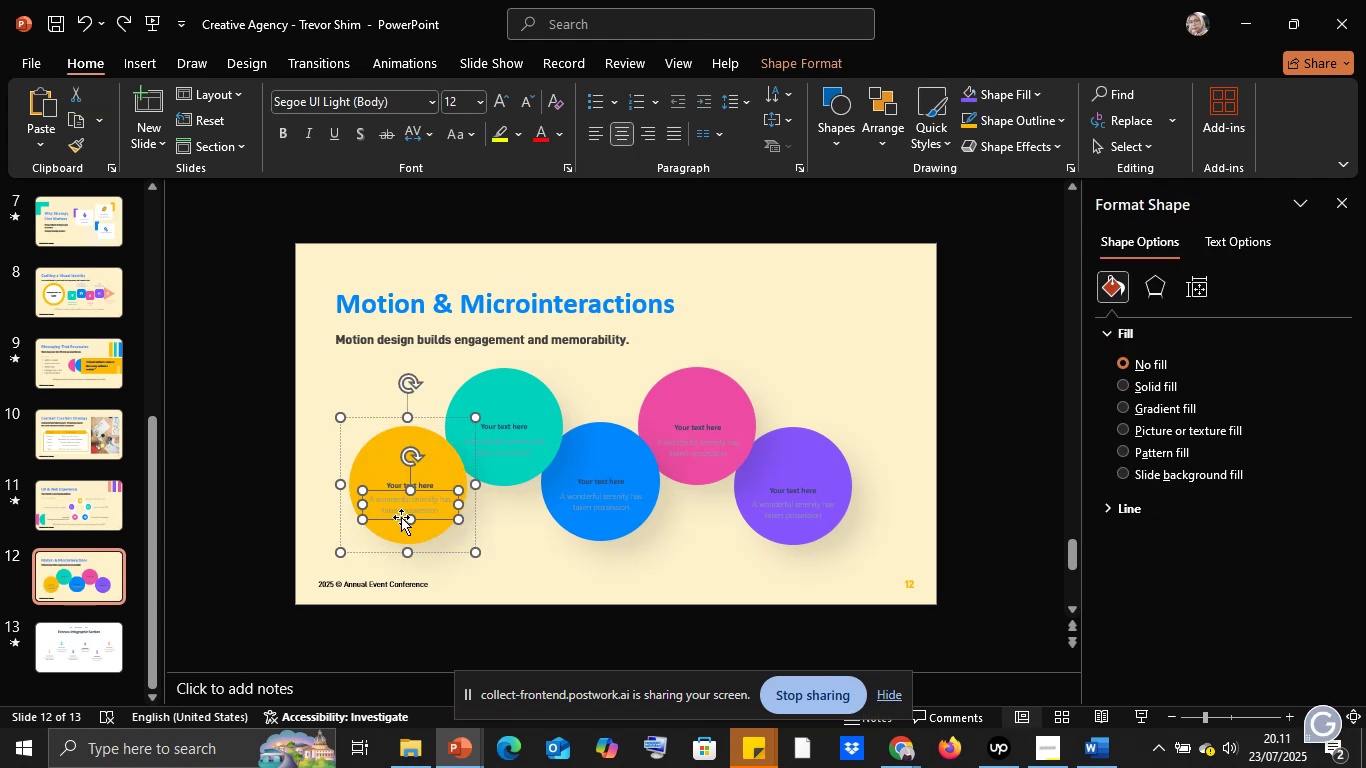 
key(Delete)
 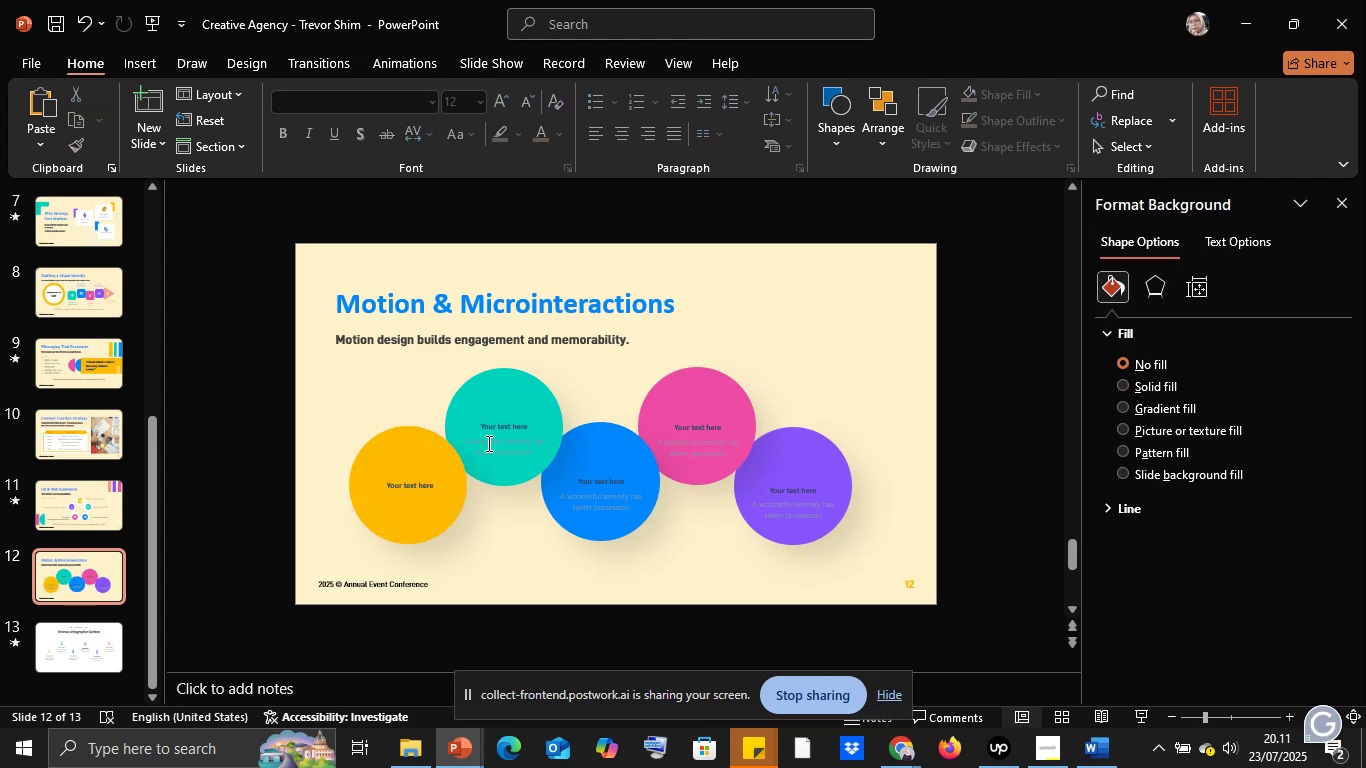 
left_click([487, 443])
 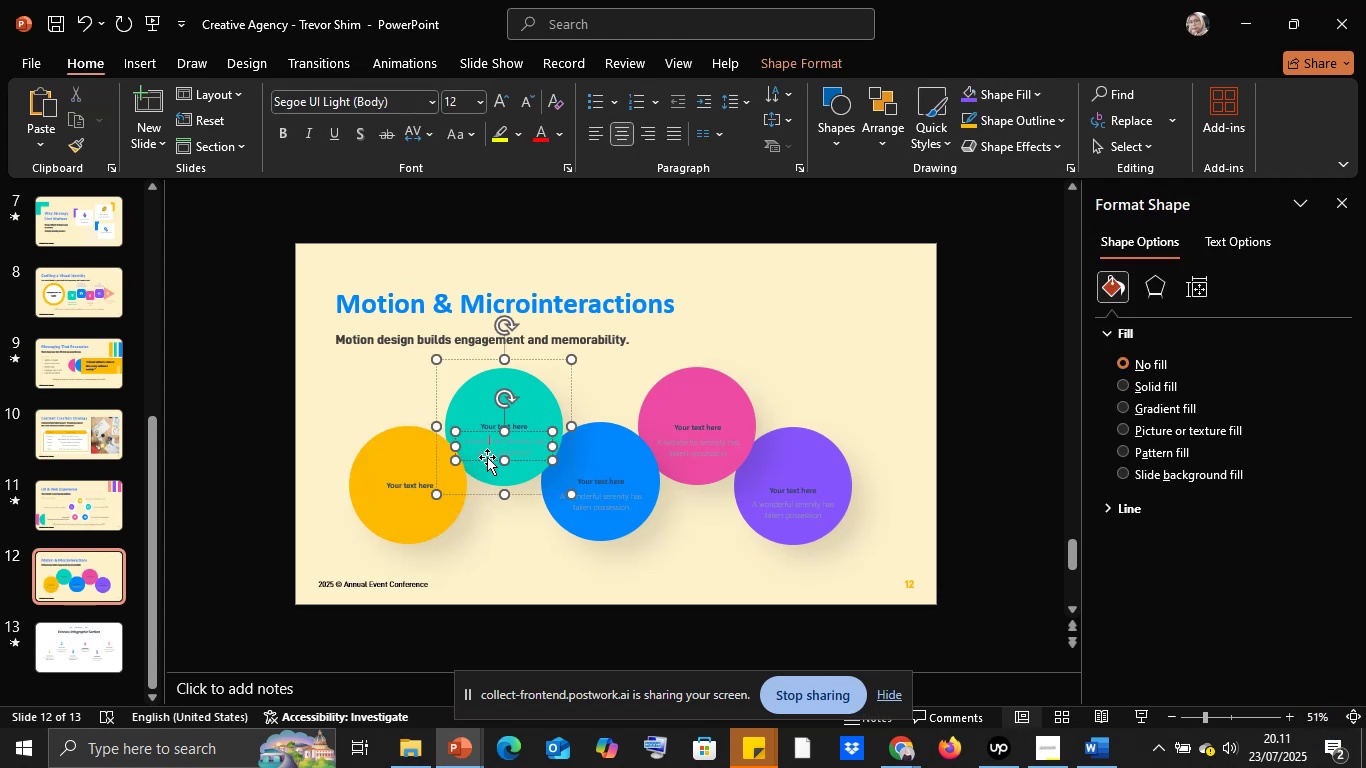 
left_click([487, 457])
 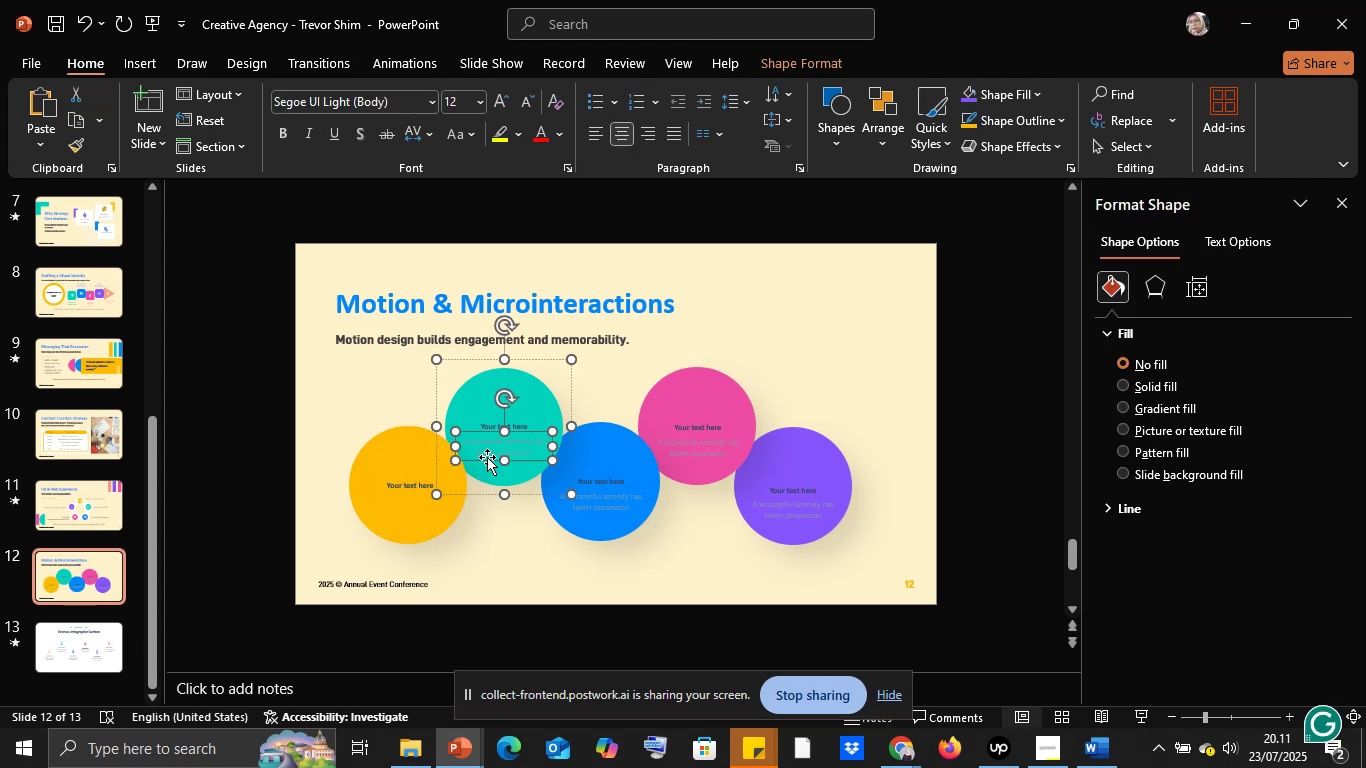 
key(Delete)
 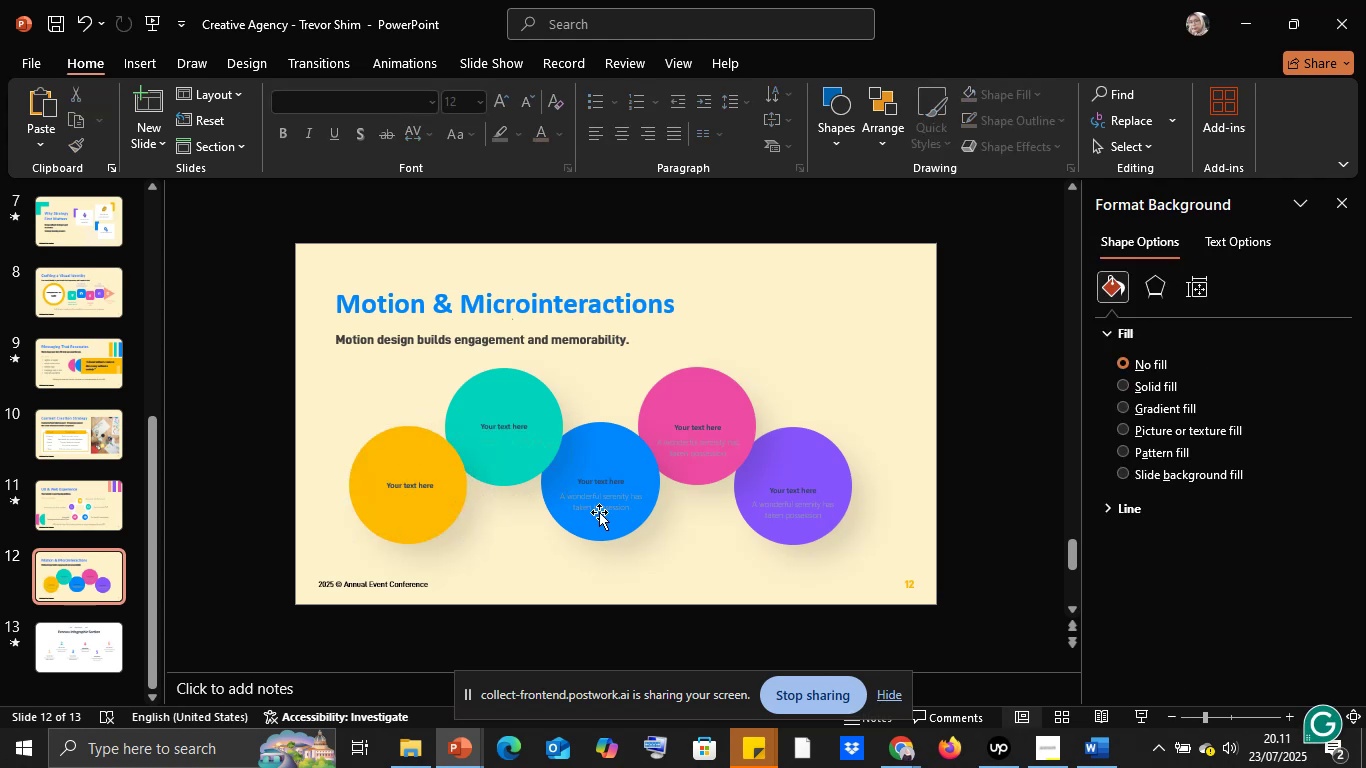 
left_click([599, 512])
 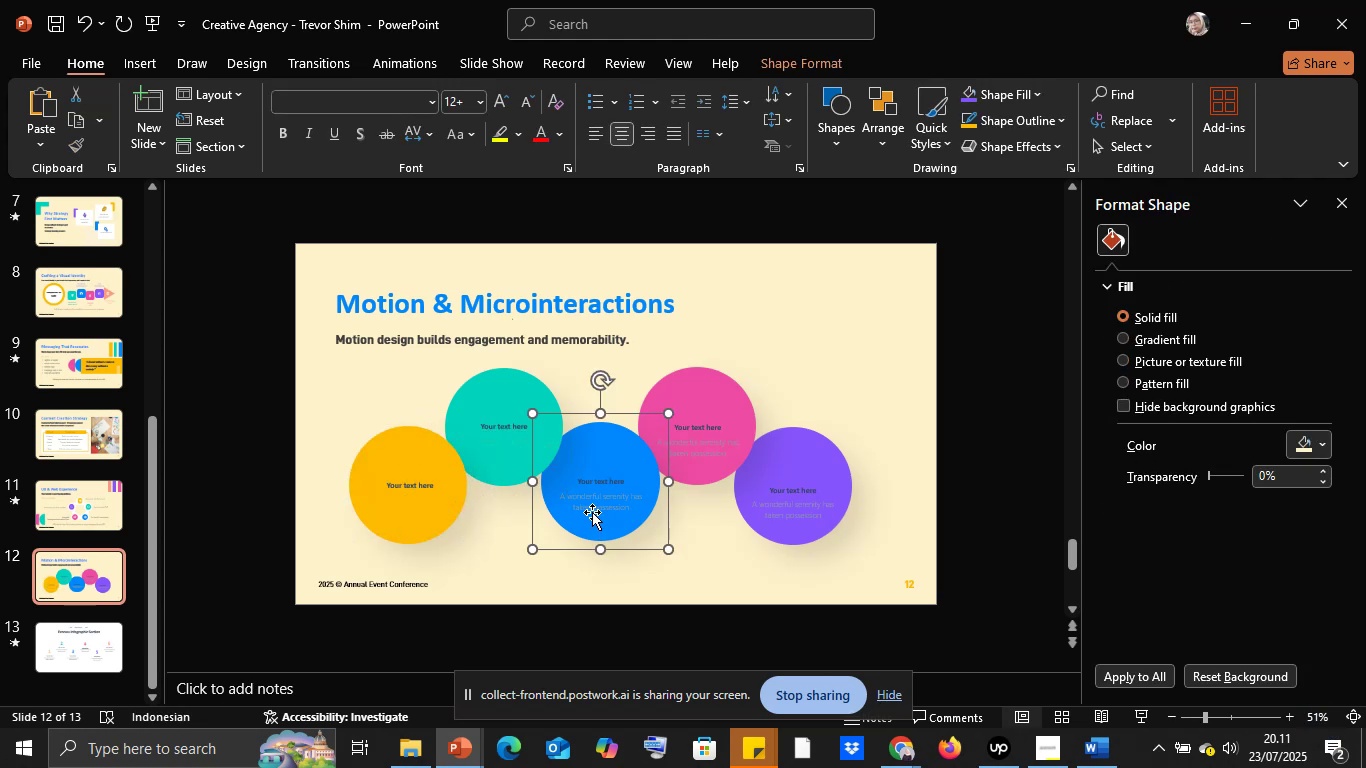 
left_click([592, 511])
 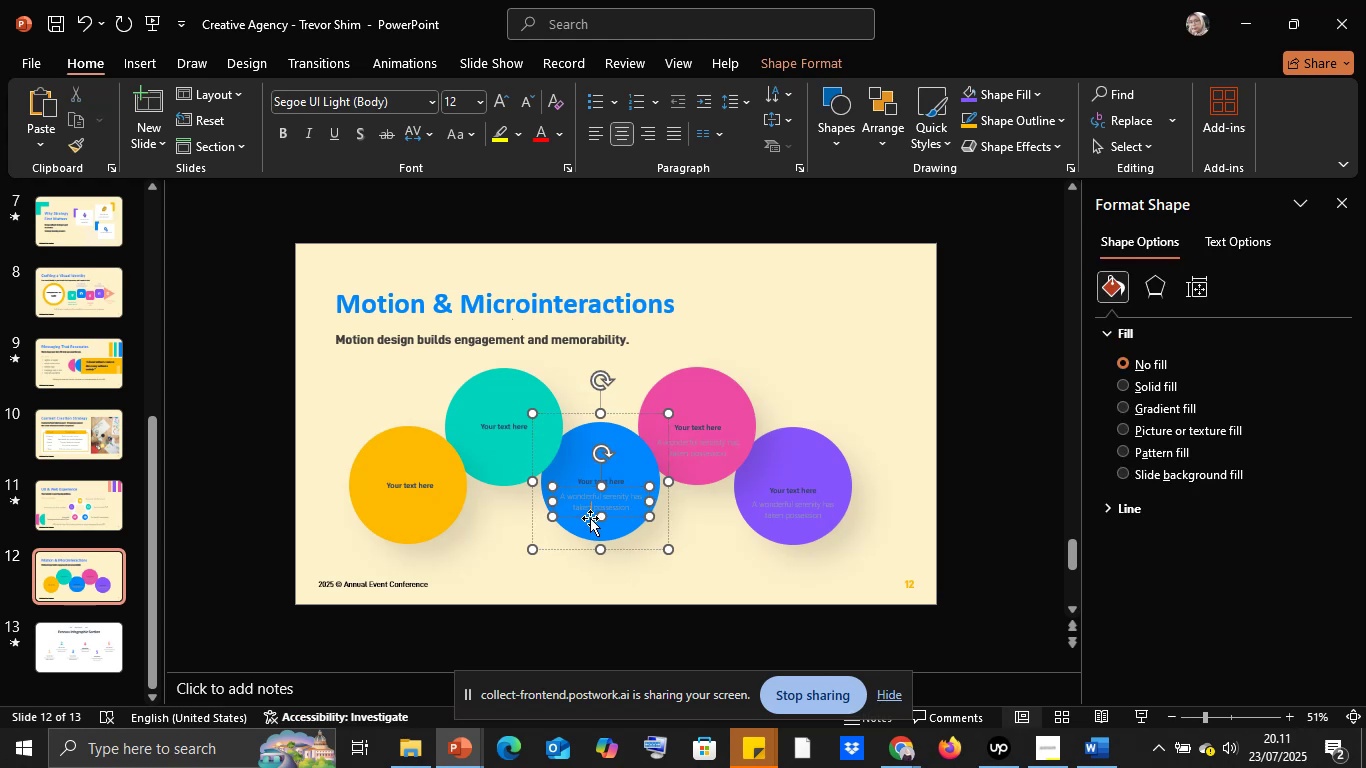 
left_click([590, 517])
 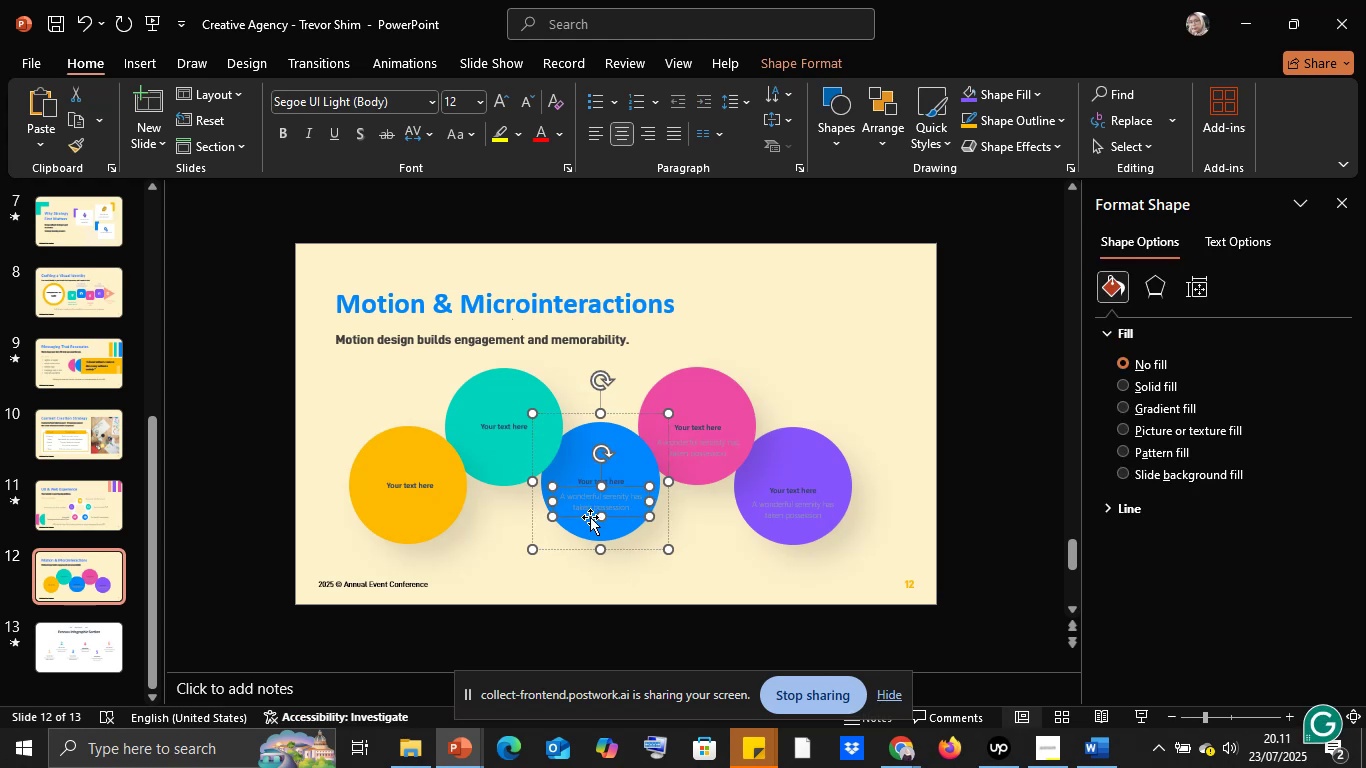 
key(Delete)
 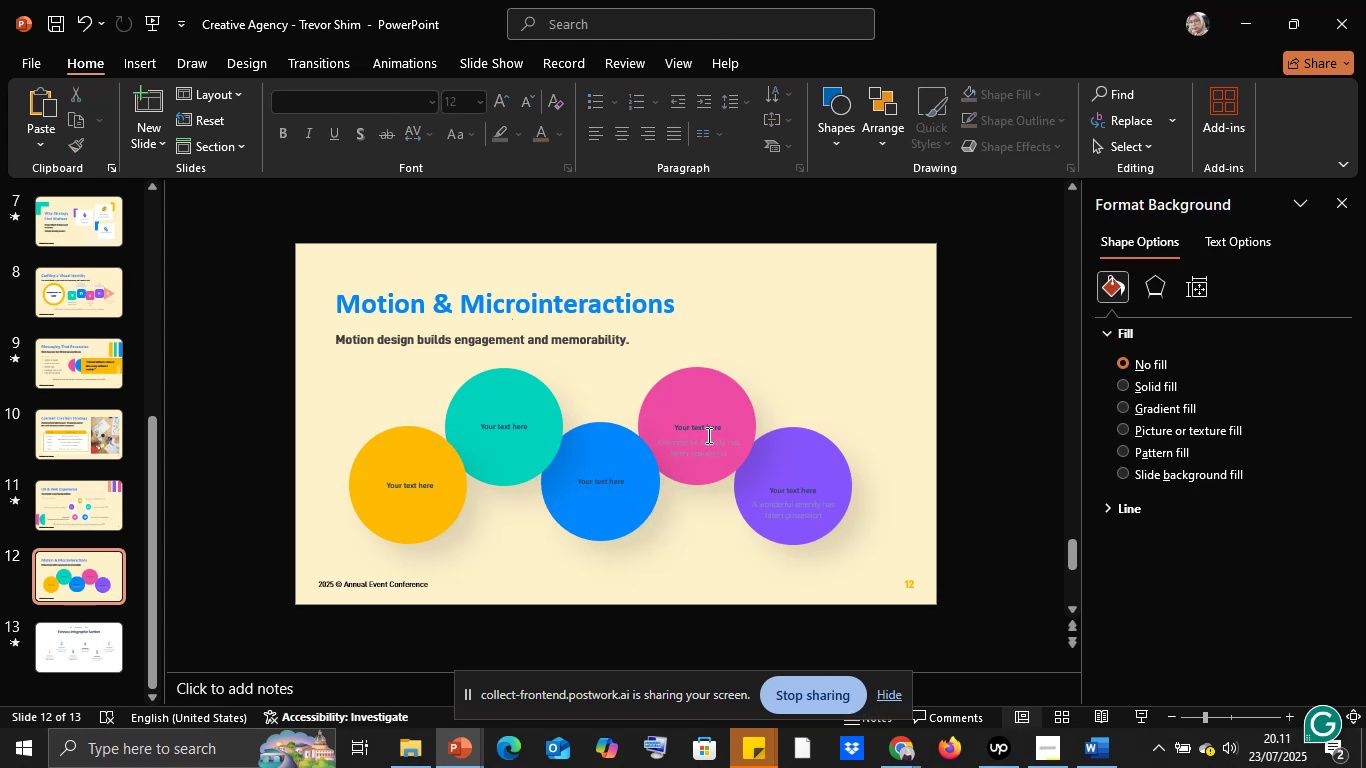 
left_click([707, 435])
 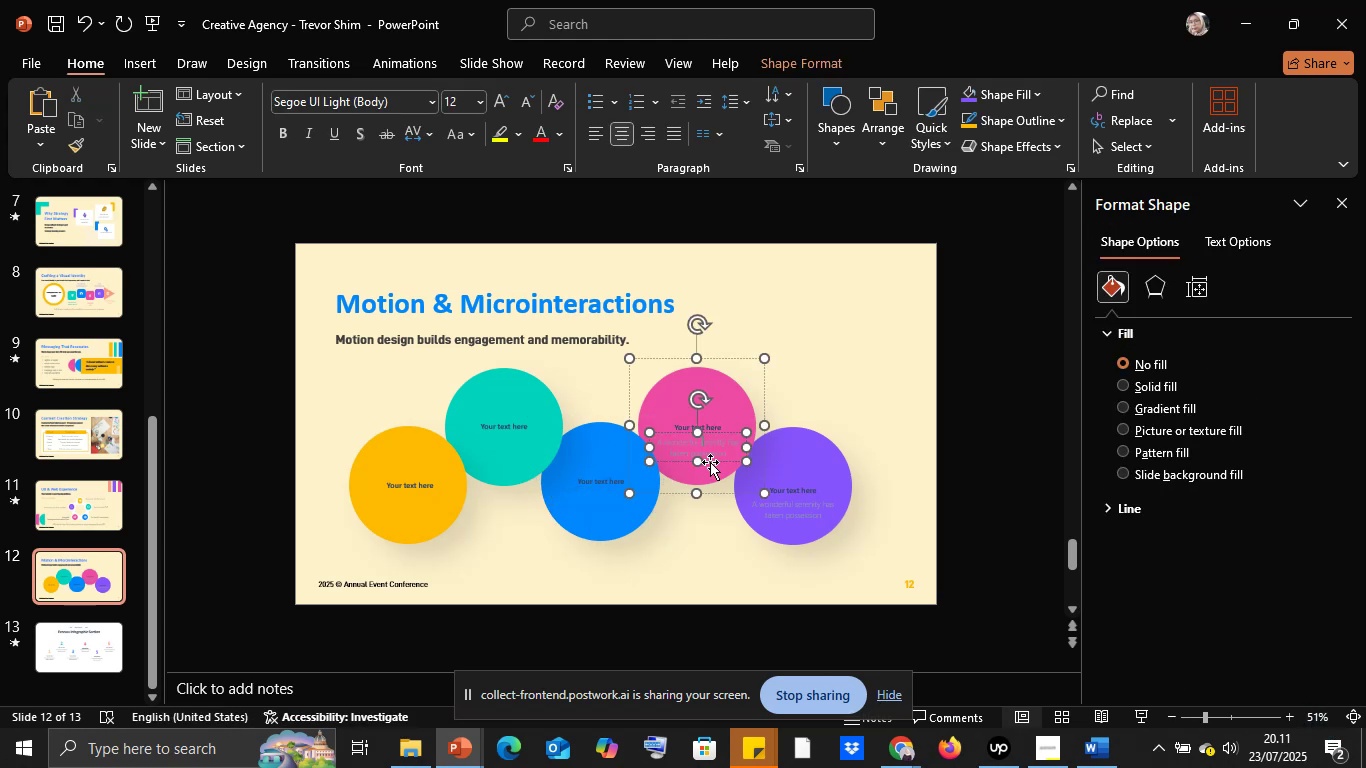 
left_click([711, 461])
 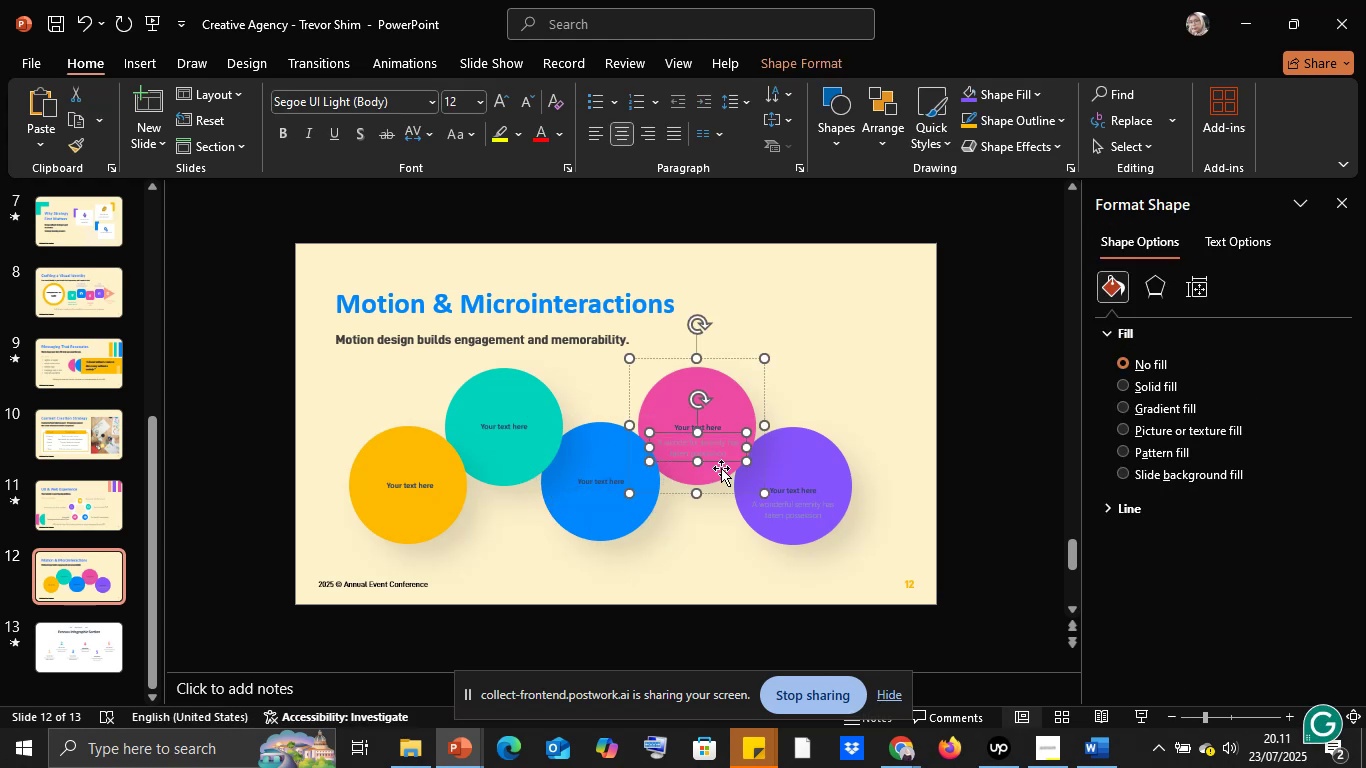 
key(Delete)
 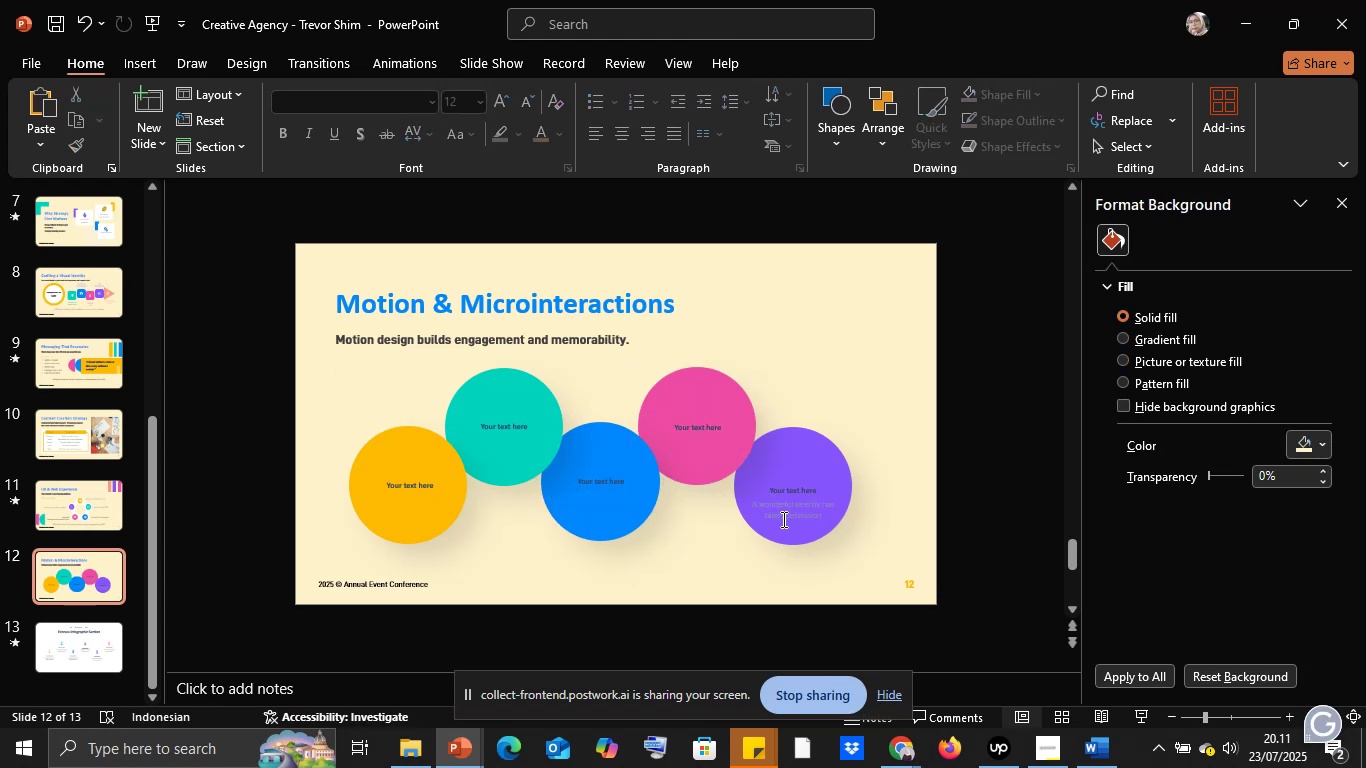 
left_click([780, 517])
 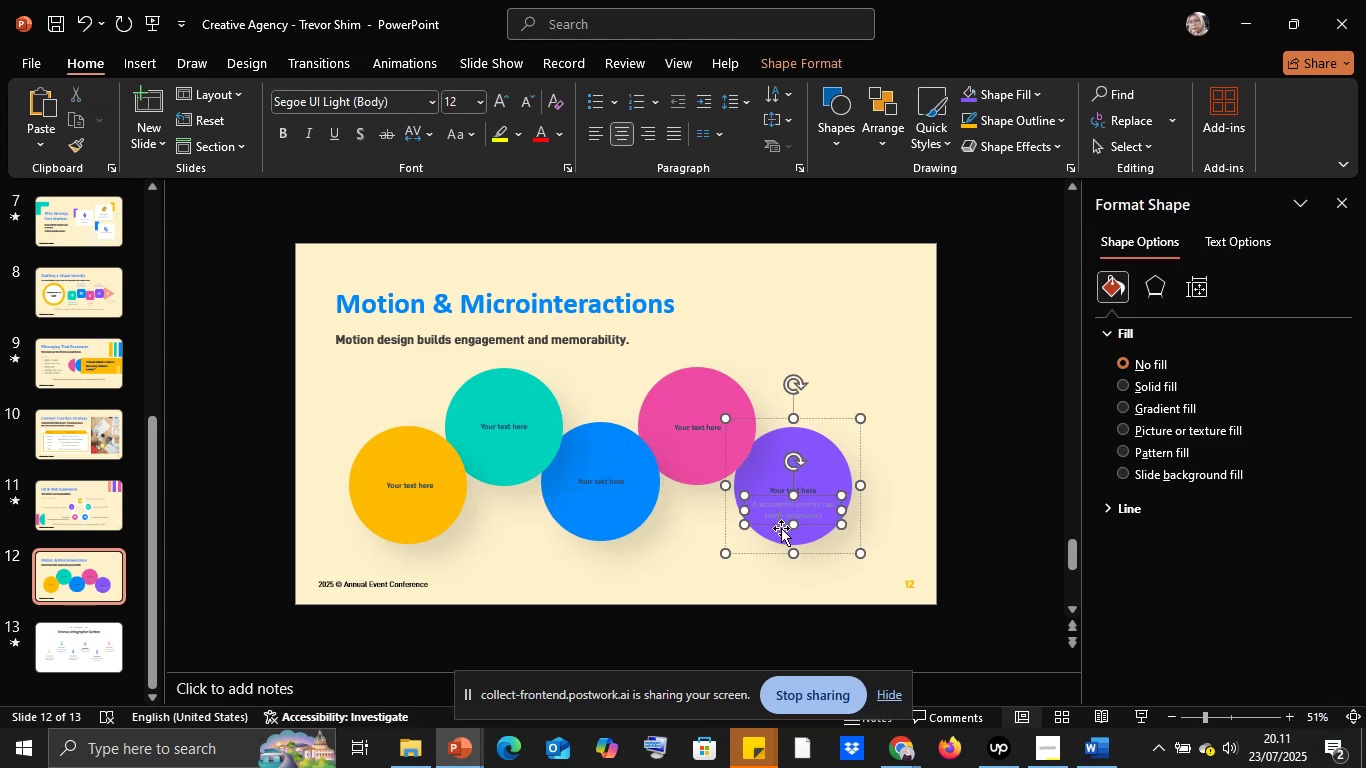 
left_click([781, 527])
 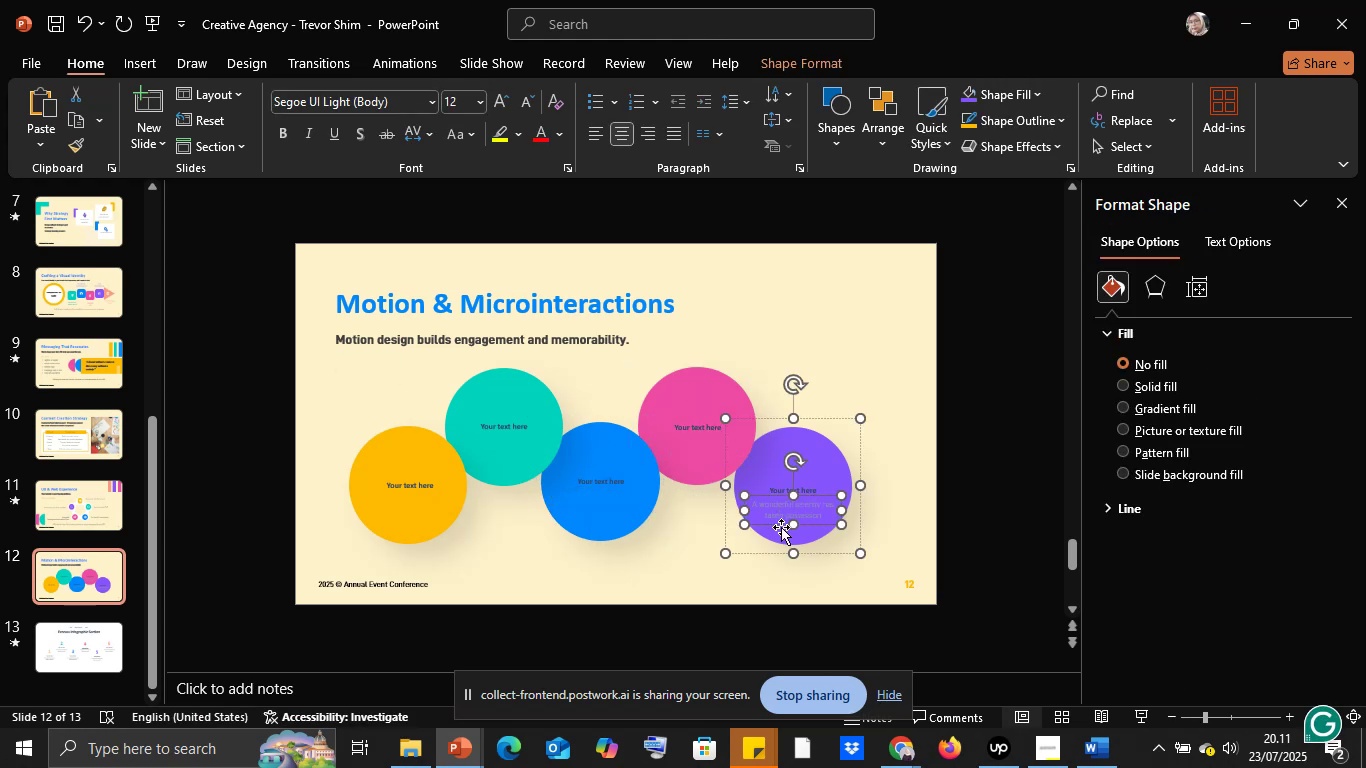 
key(Delete)
 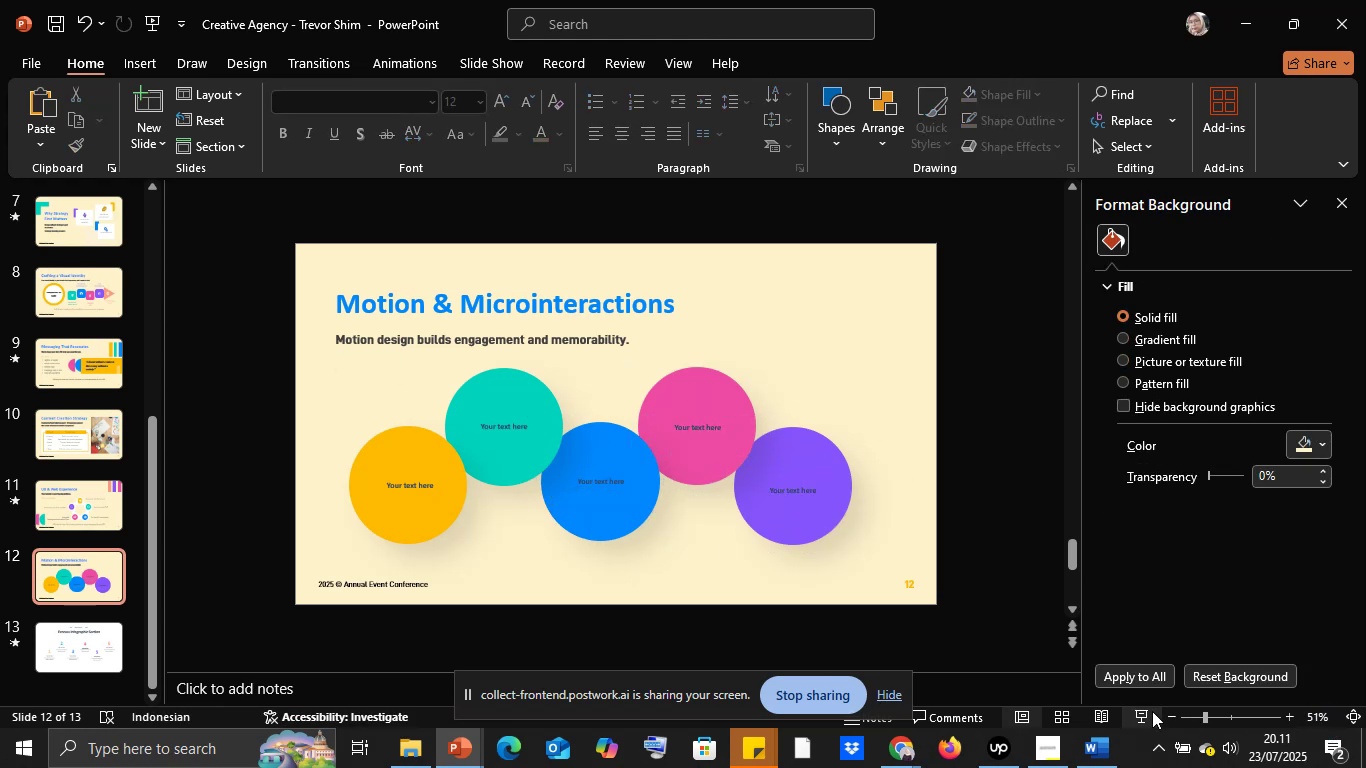 
left_click([1091, 749])
 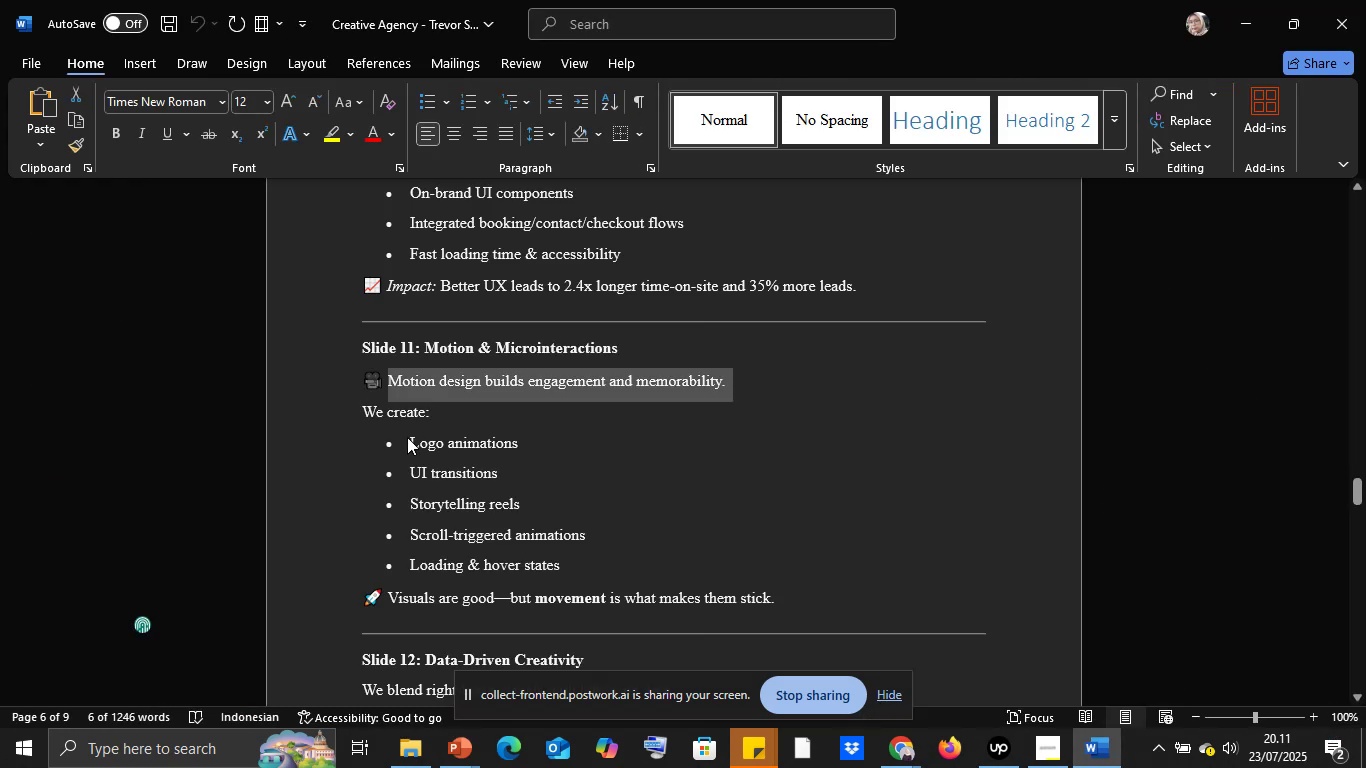 
left_click_drag(start_coordinate=[407, 439], to_coordinate=[527, 435])
 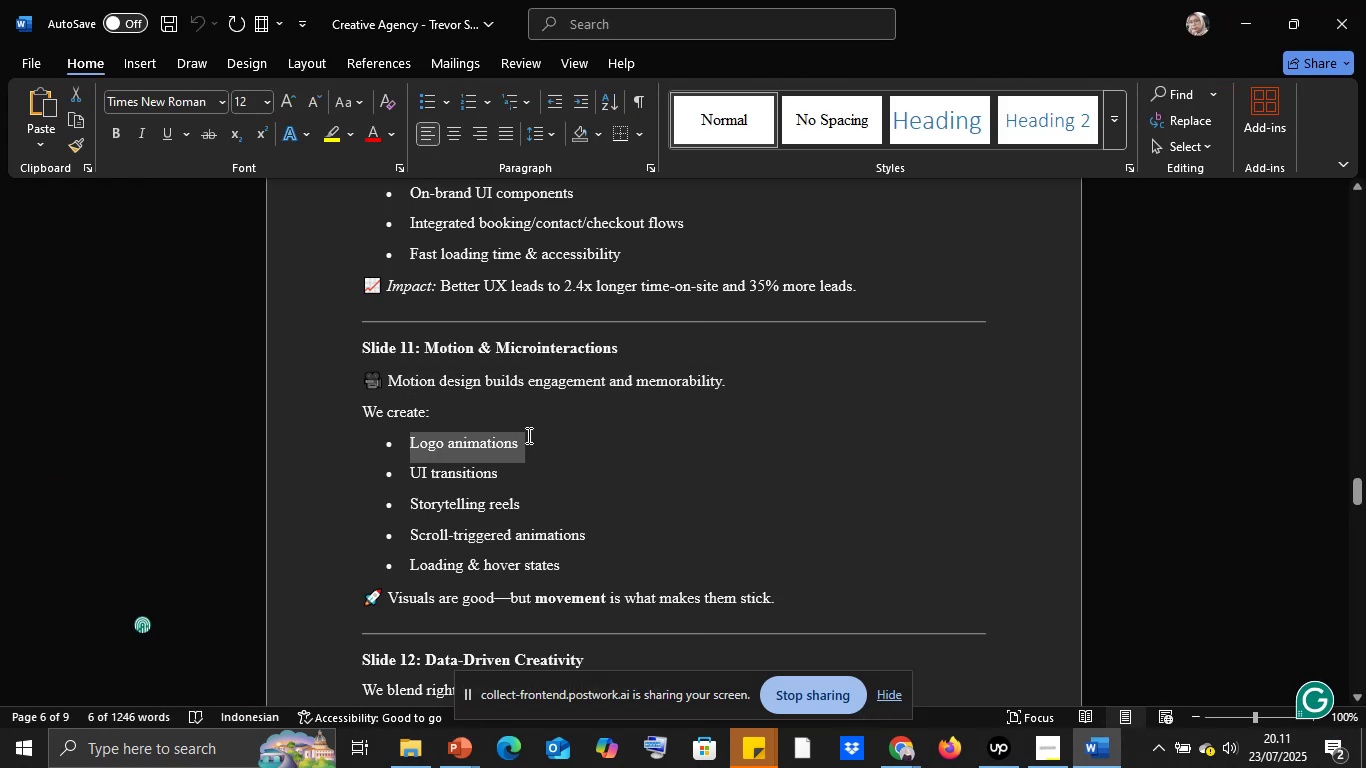 
key(Control+C)
 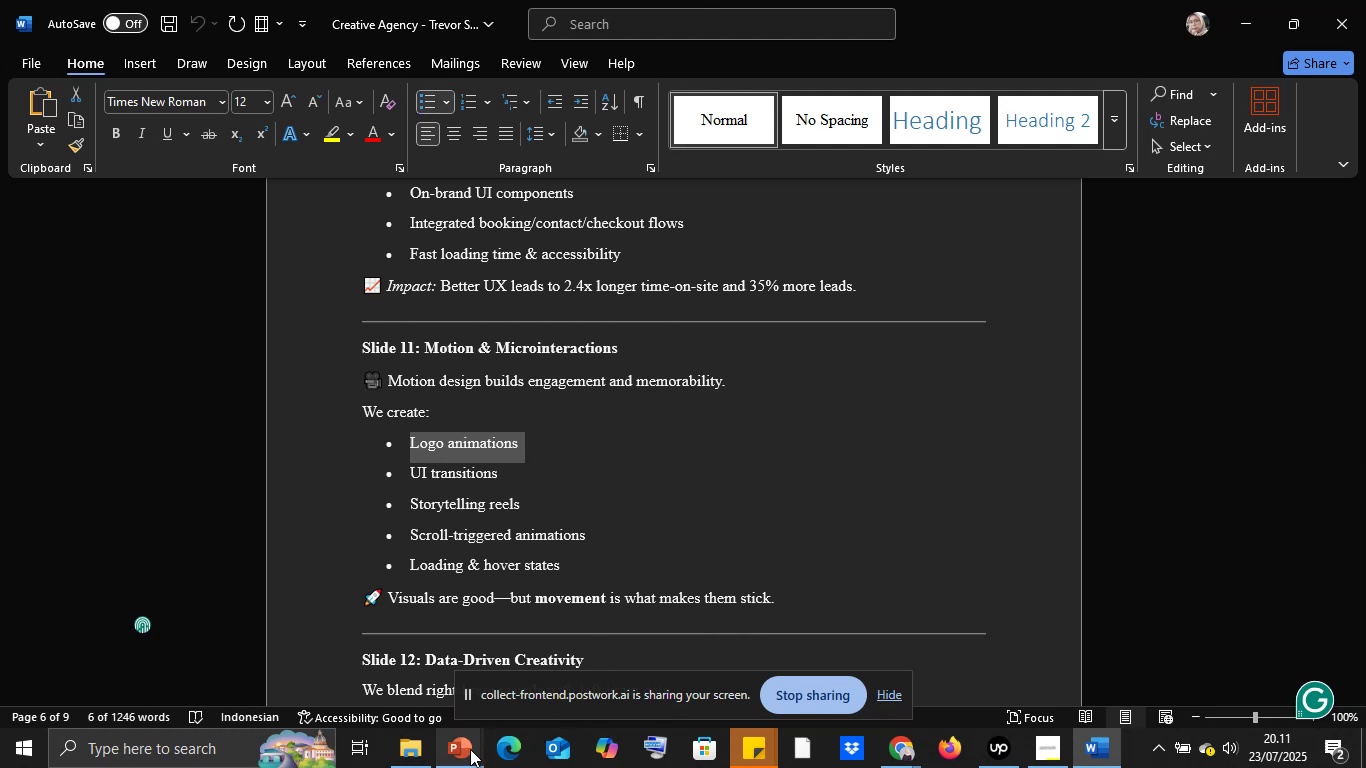 
left_click([470, 749])
 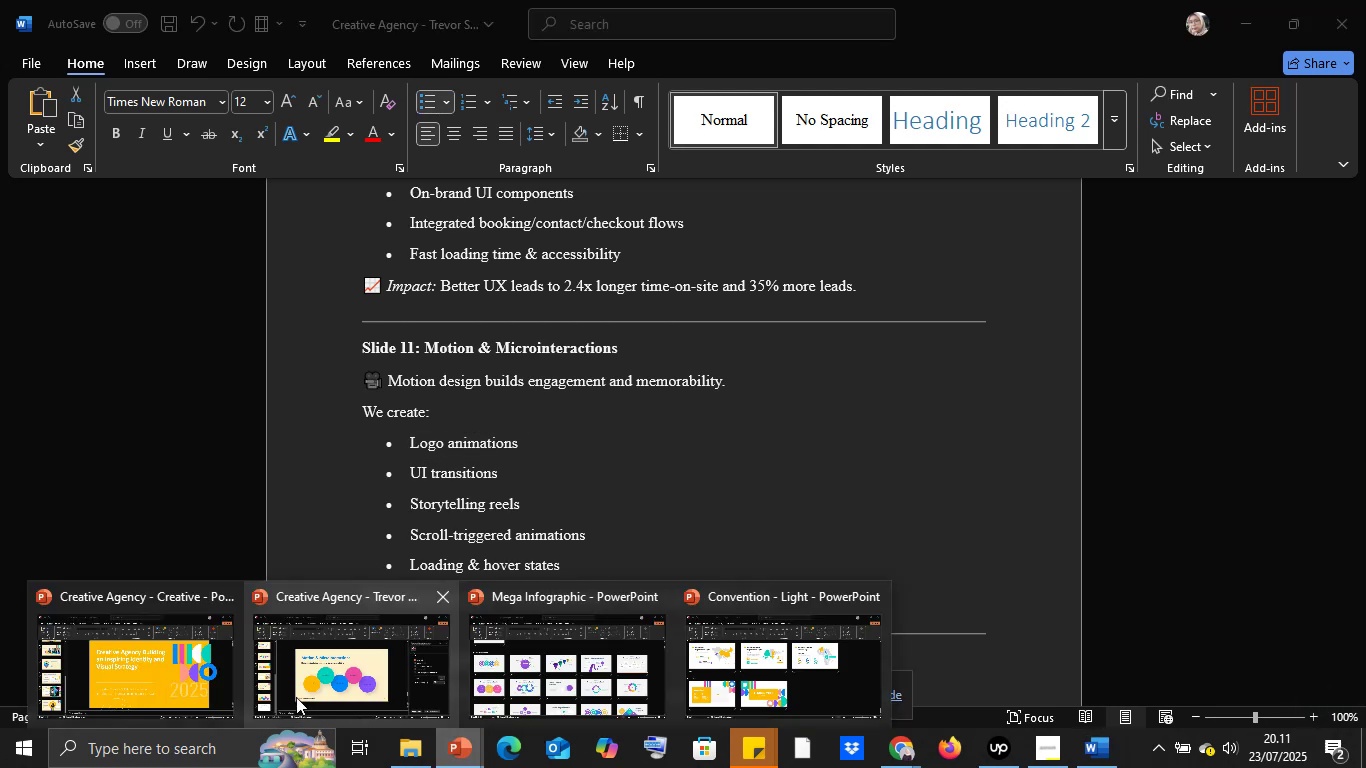 
left_click([290, 693])
 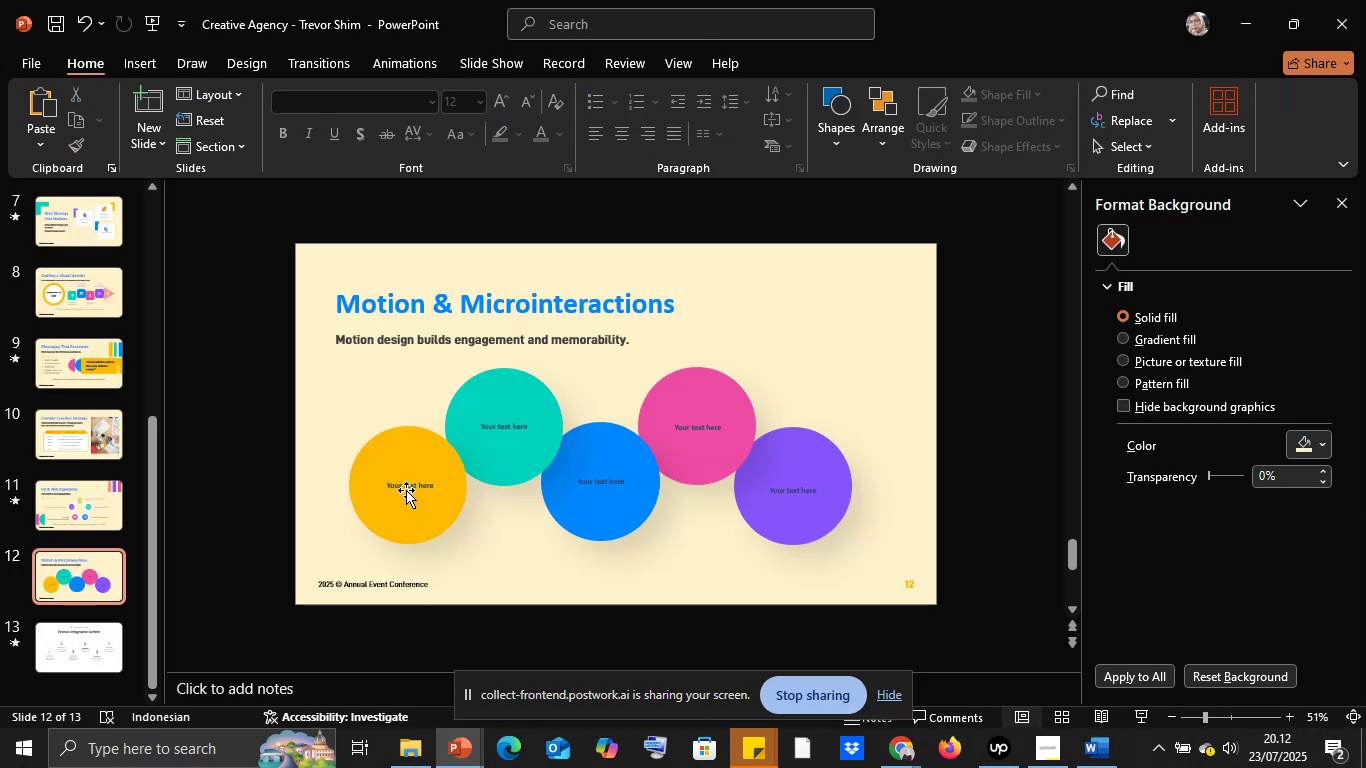 
left_click([404, 487])
 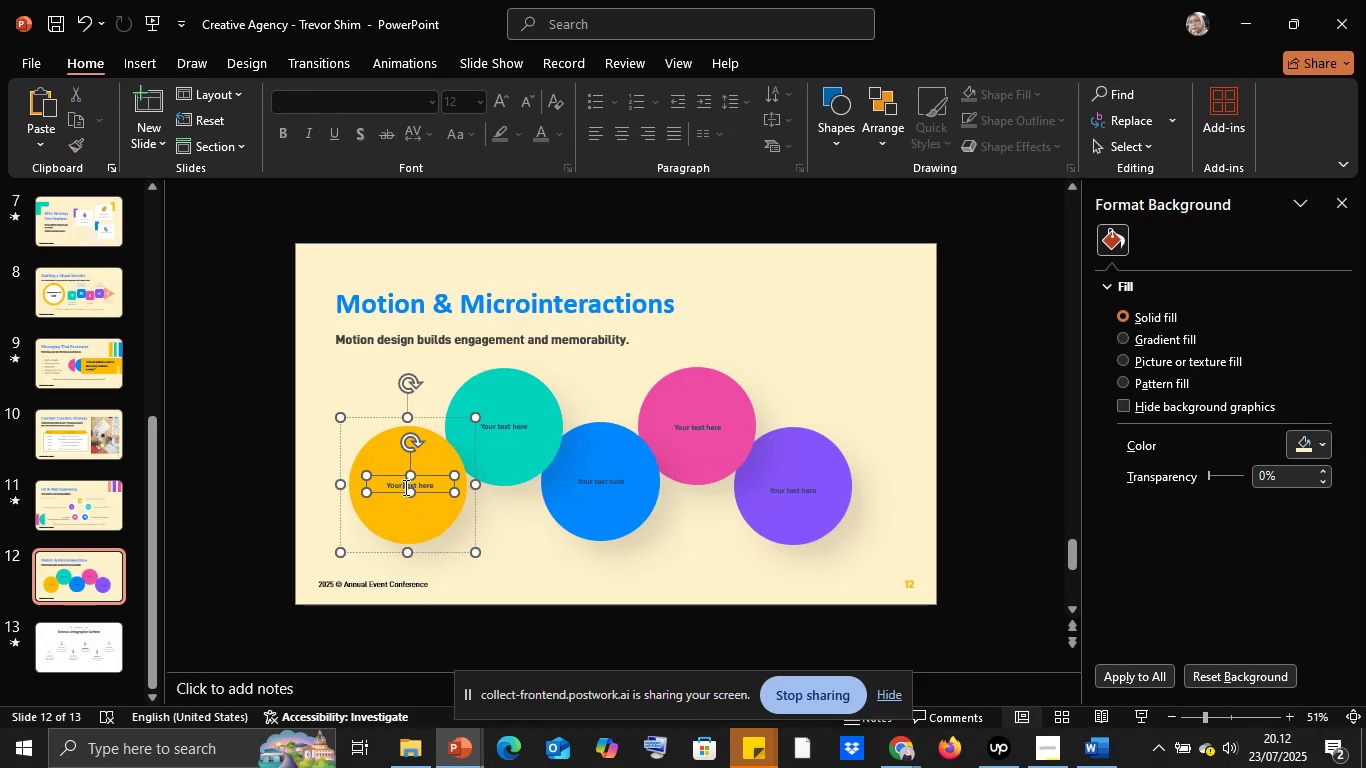 
key(Control+A)
 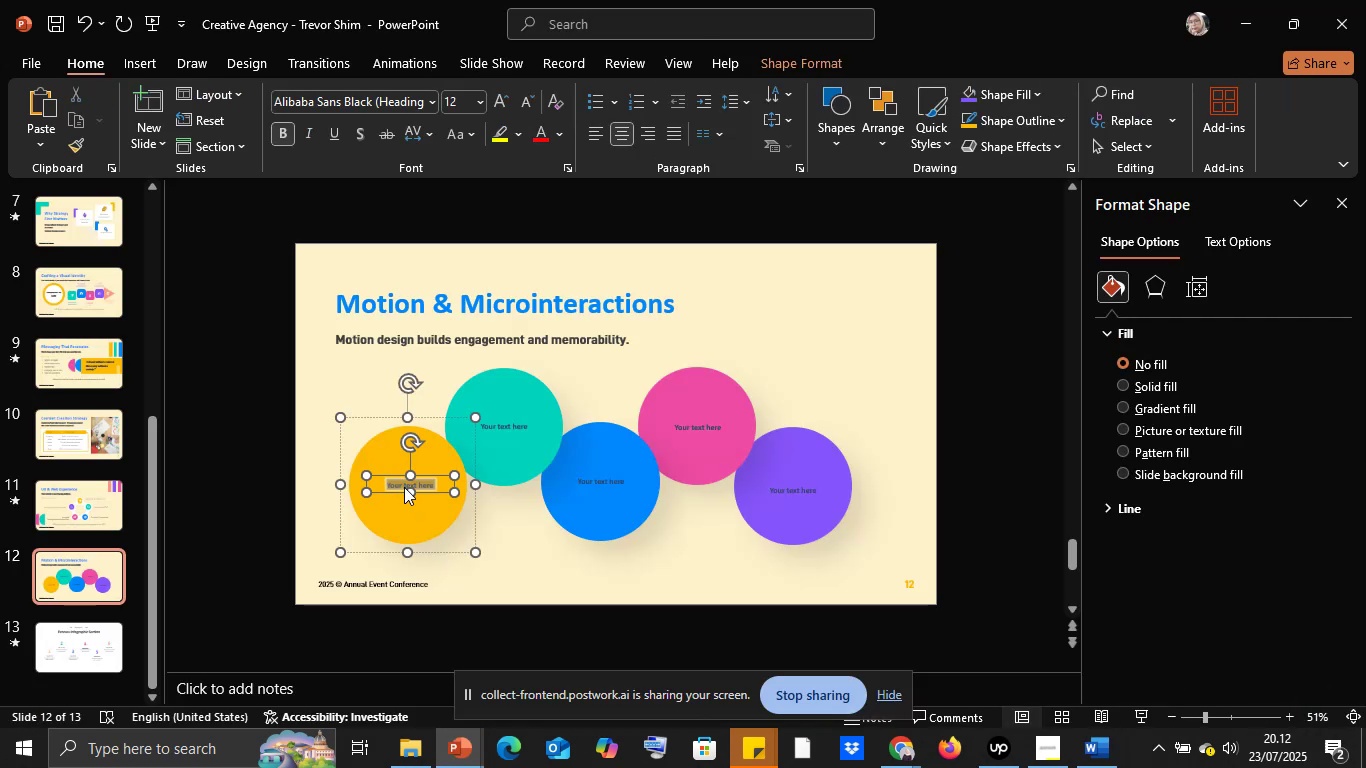 
right_click([404, 487])
 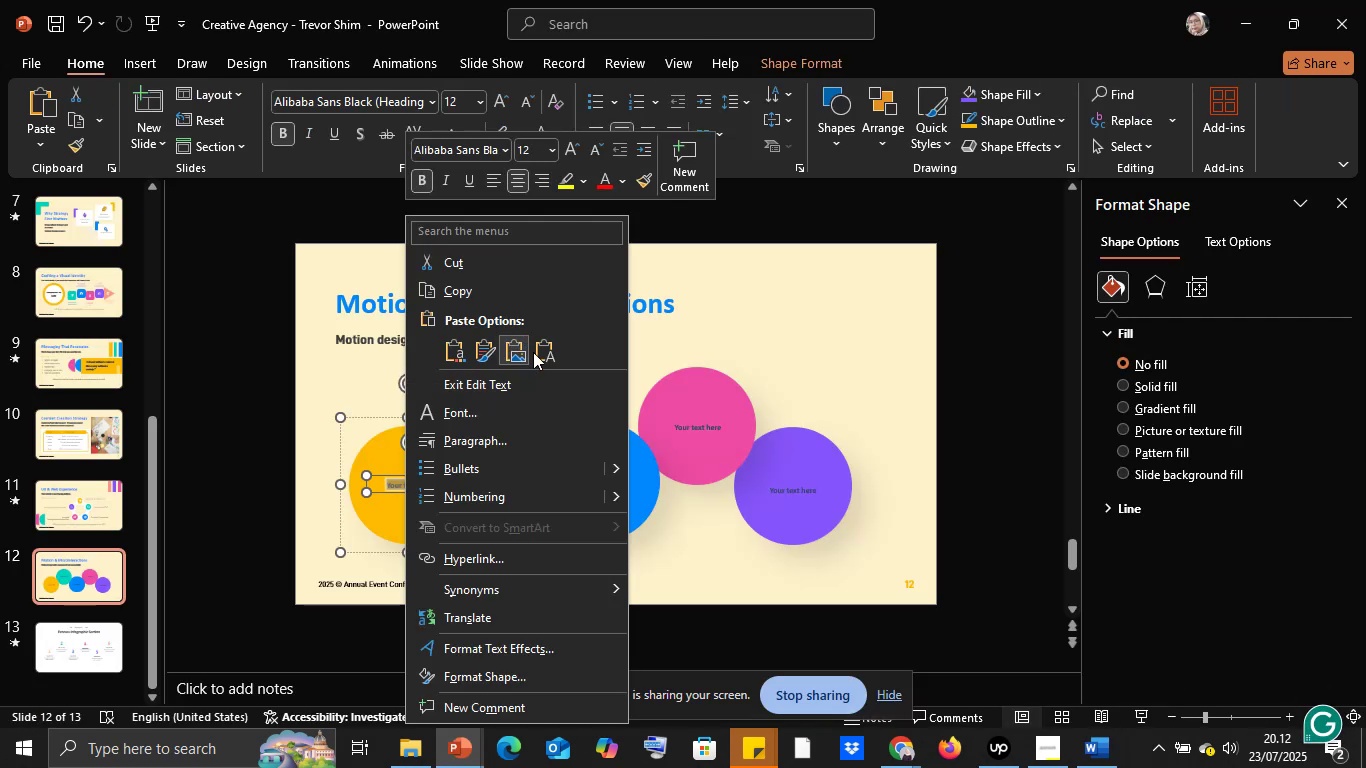 
left_click([534, 354])
 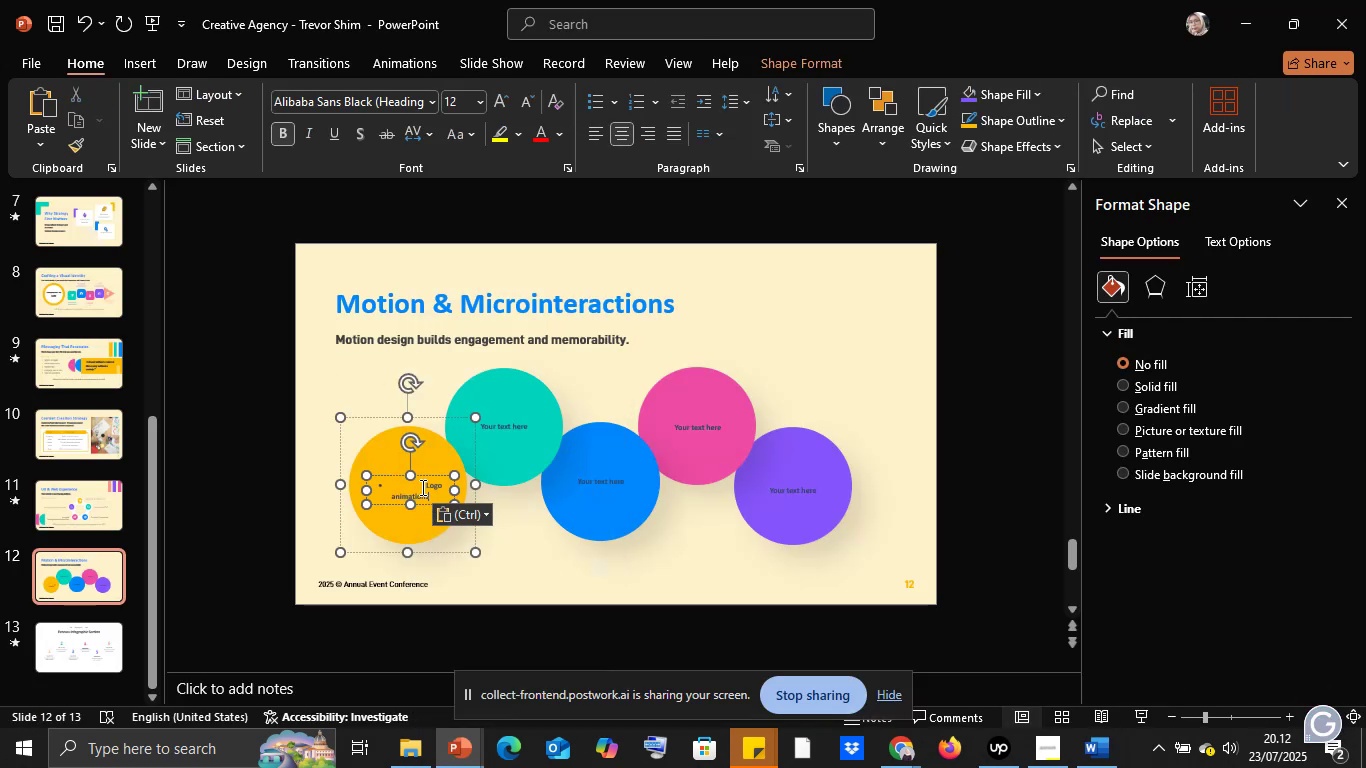 
left_click([425, 484])
 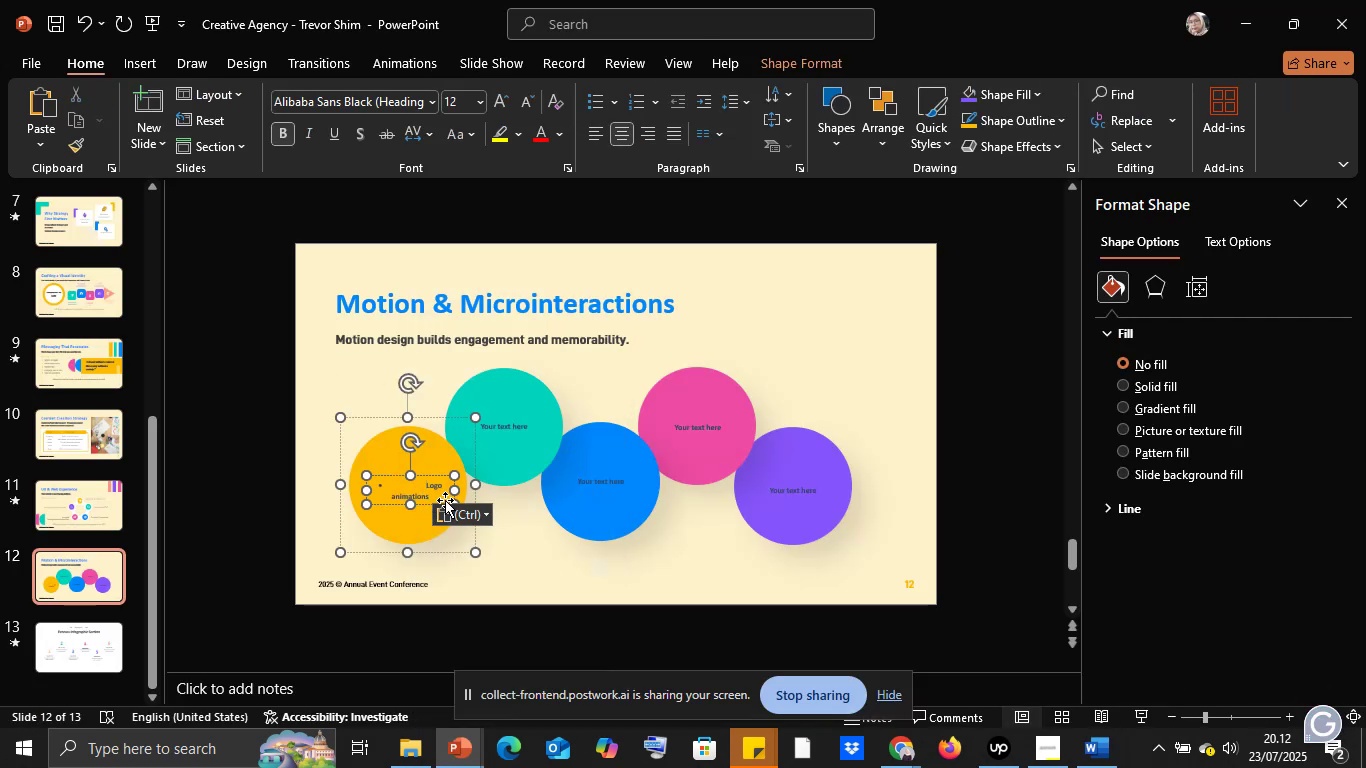 
key(Backspace)
 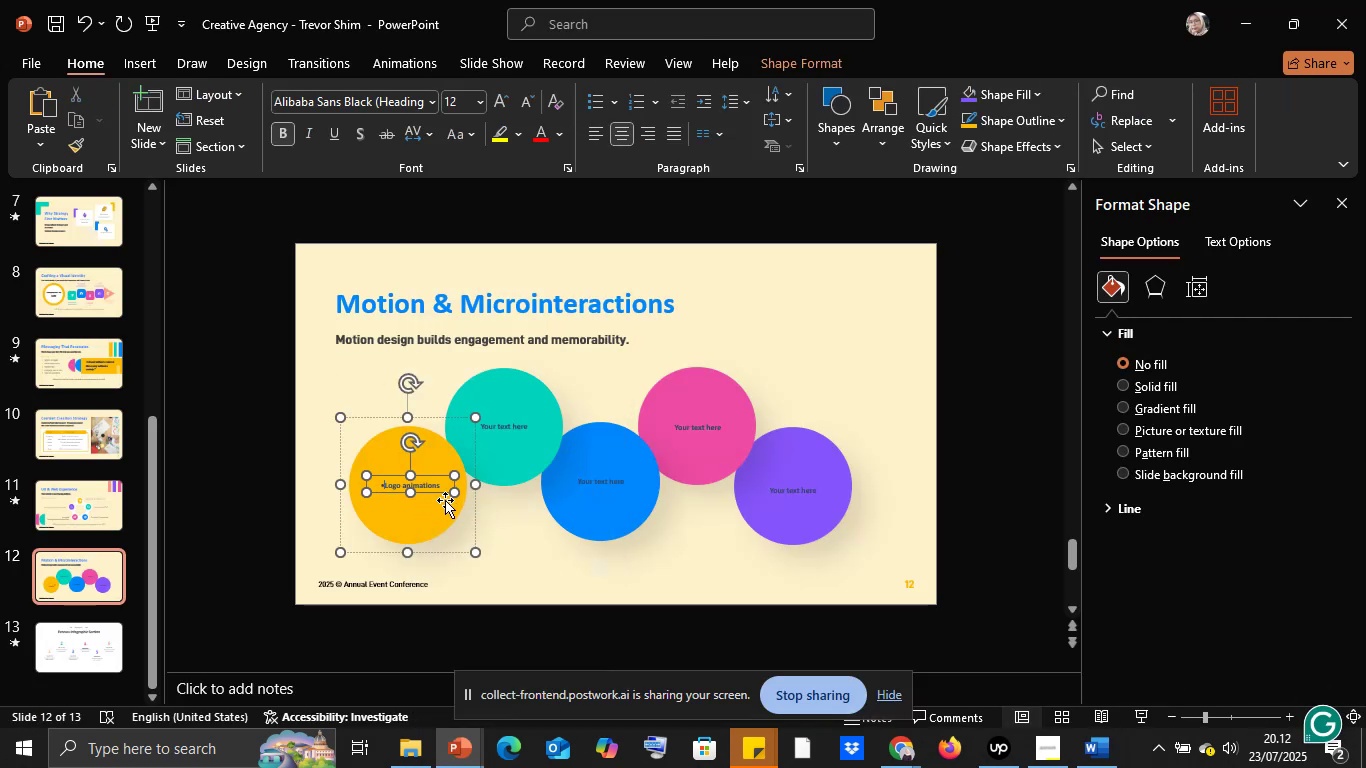 
key(Backspace)
 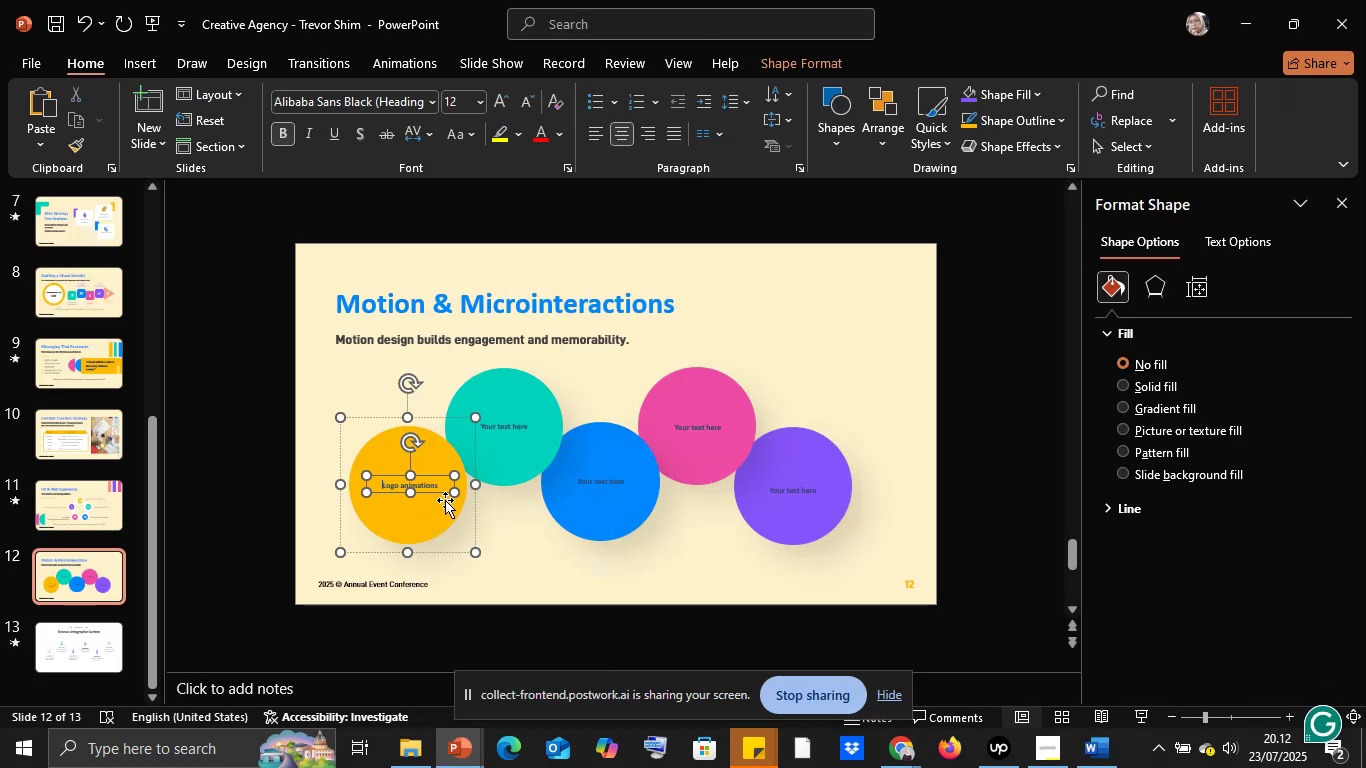 
key(Control+A)
 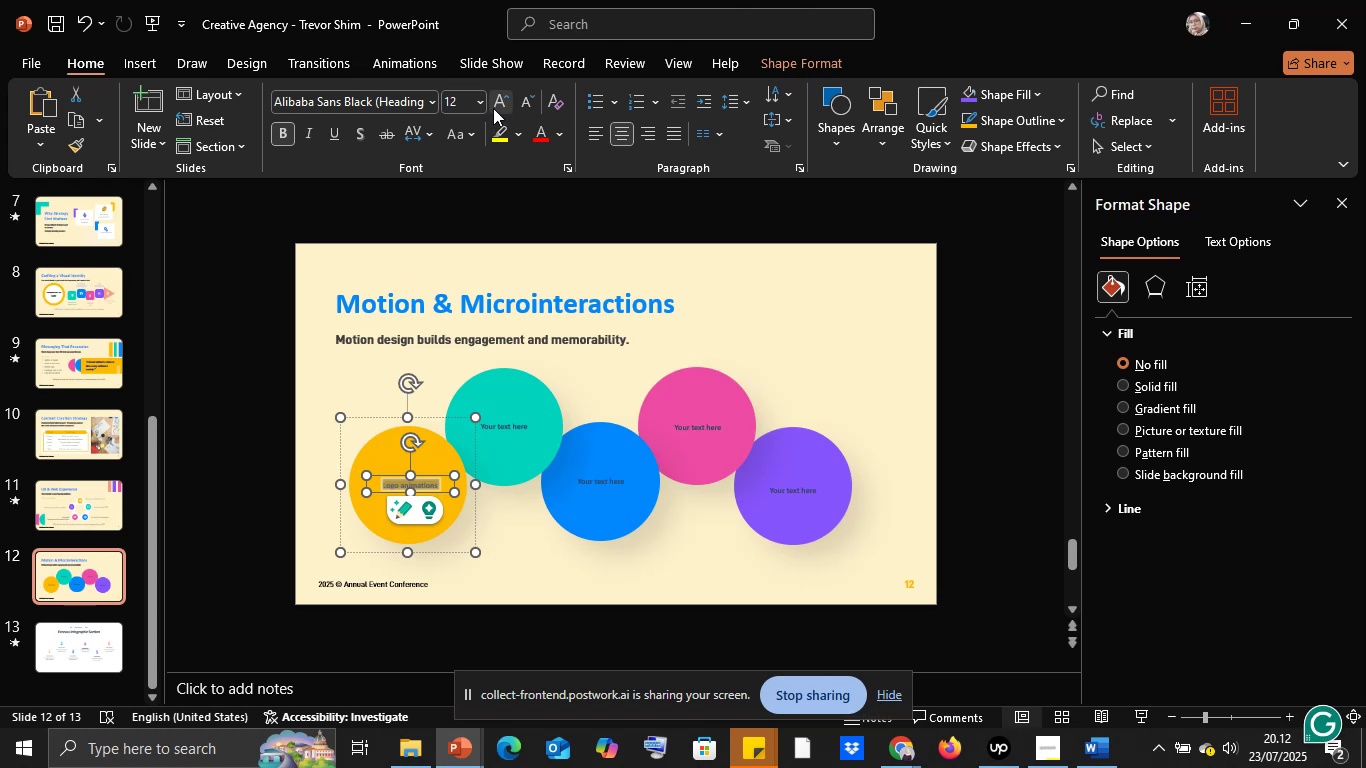 
double_click([494, 106])
 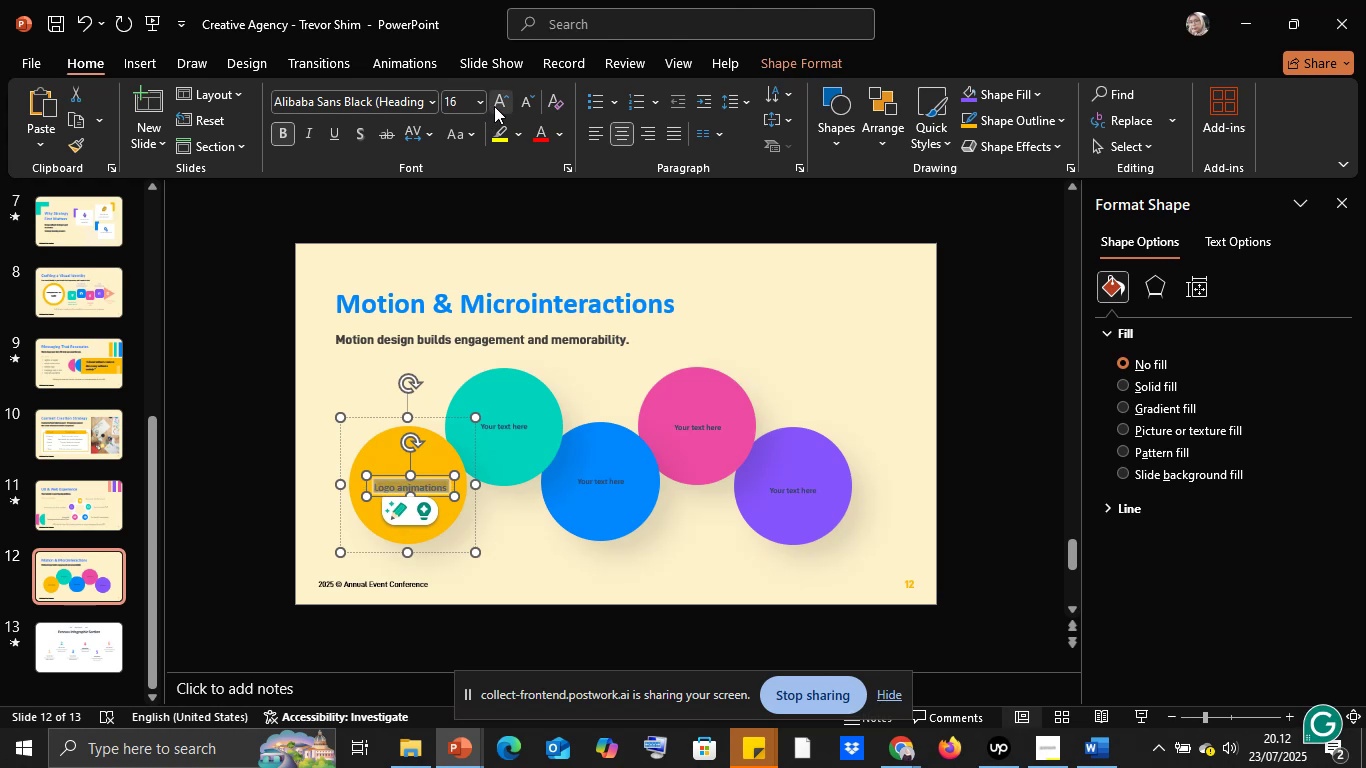 
triple_click([494, 106])
 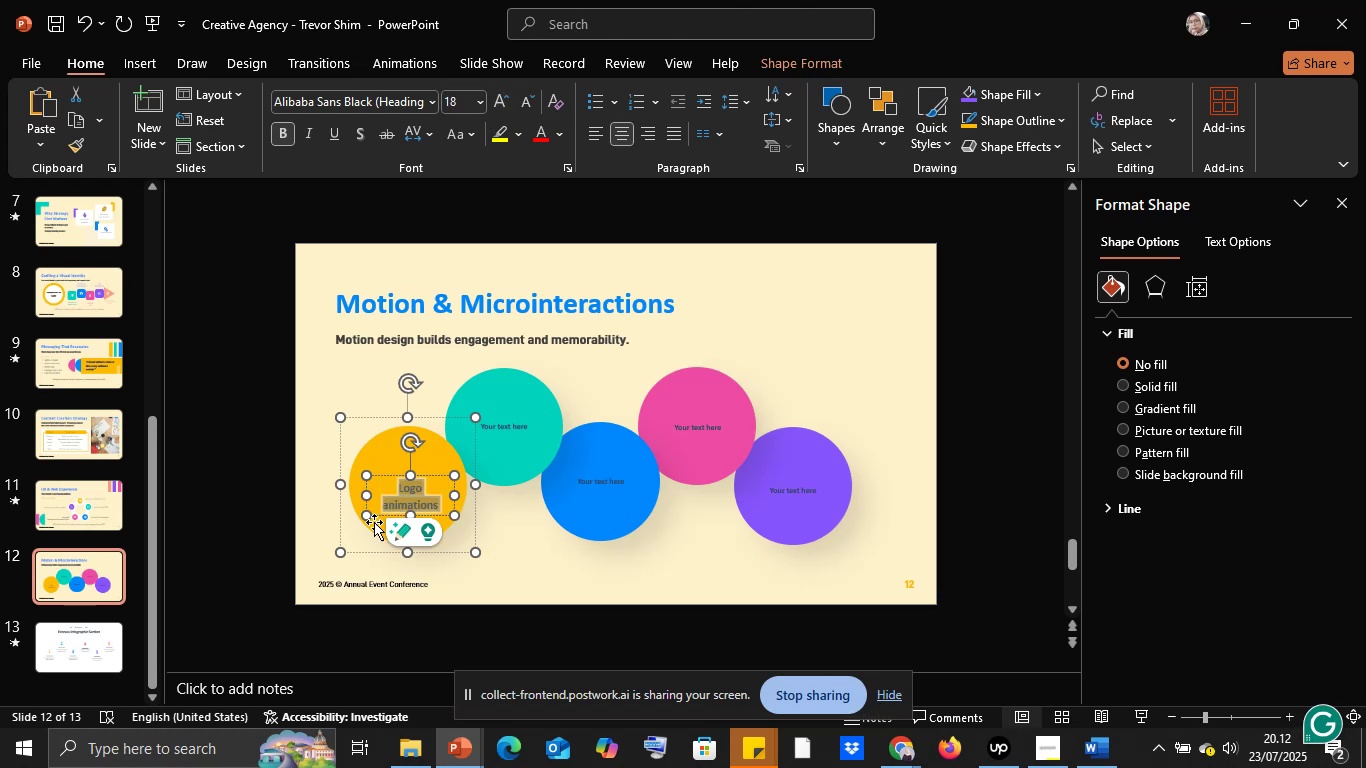 
left_click([284, 523])
 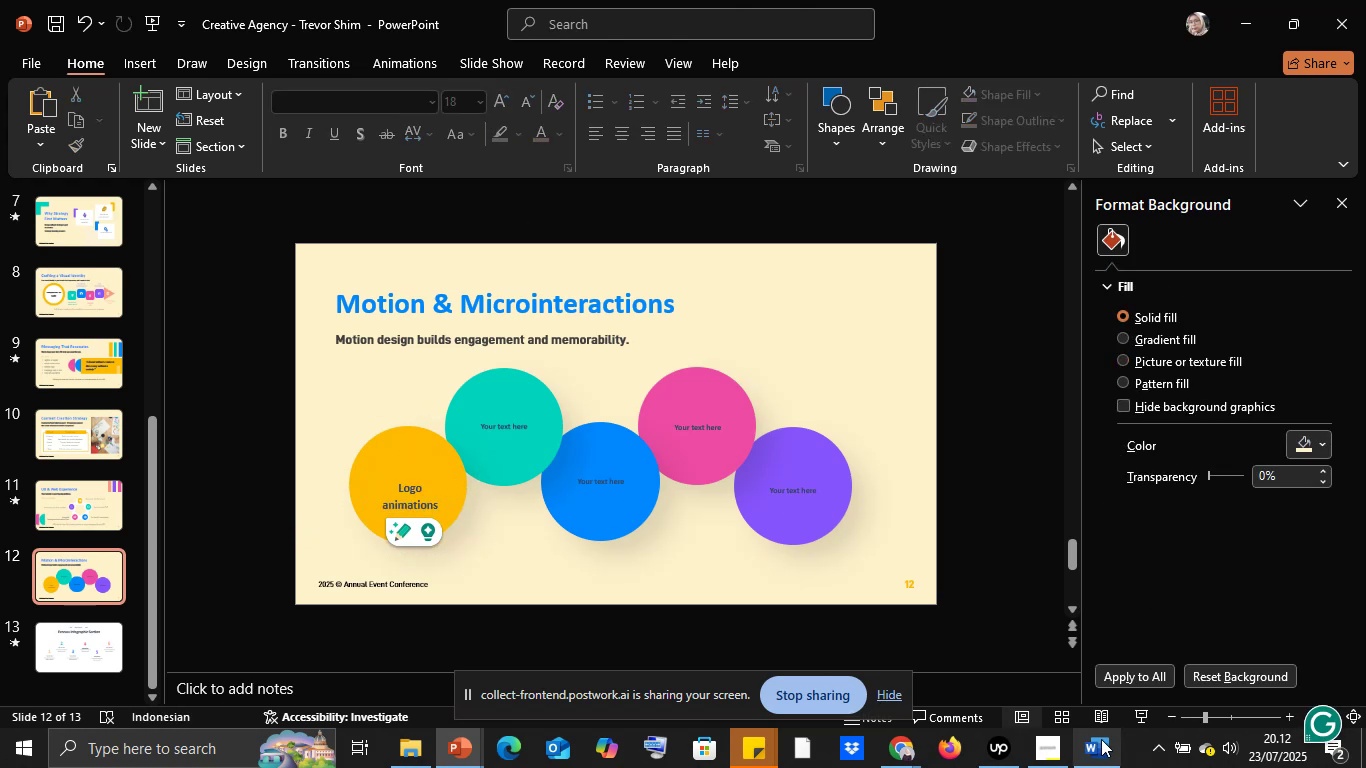 
left_click([1102, 743])
 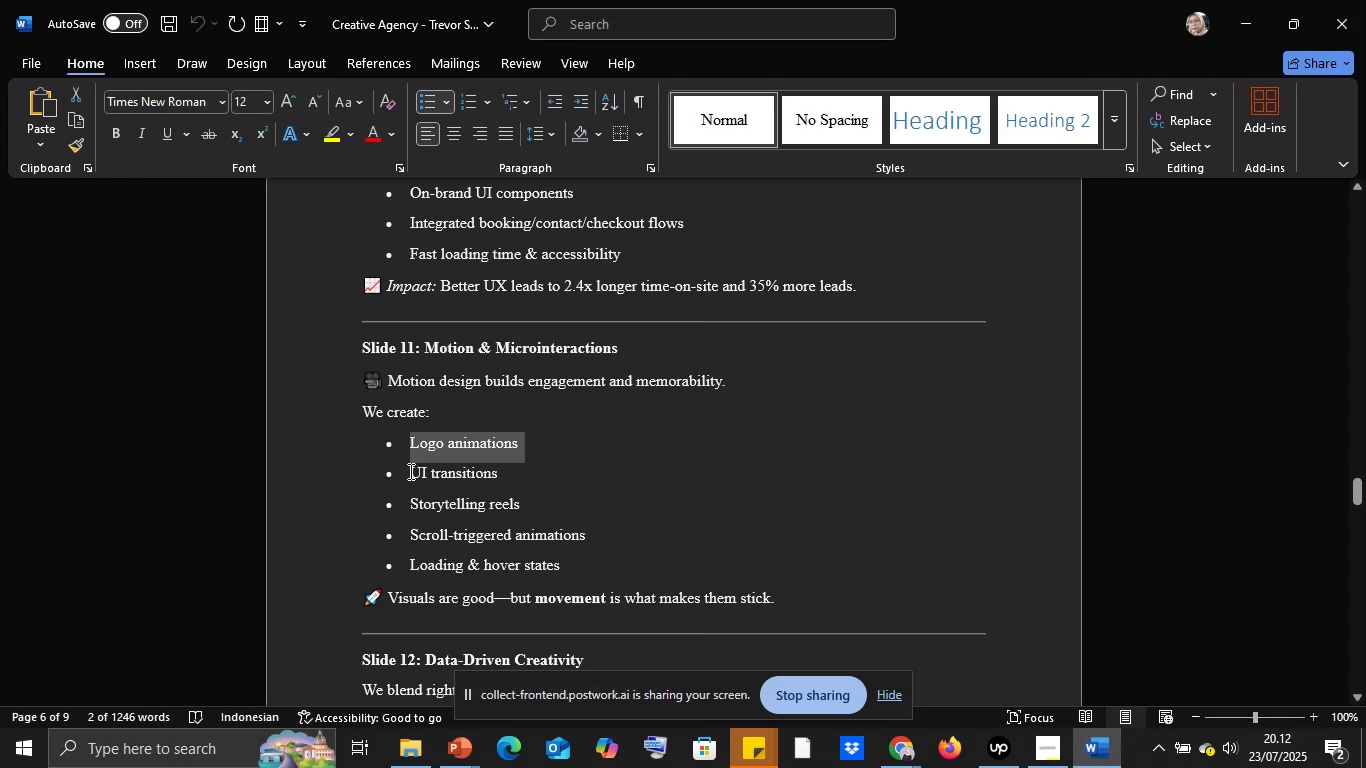 
left_click_drag(start_coordinate=[409, 471], to_coordinate=[500, 468])
 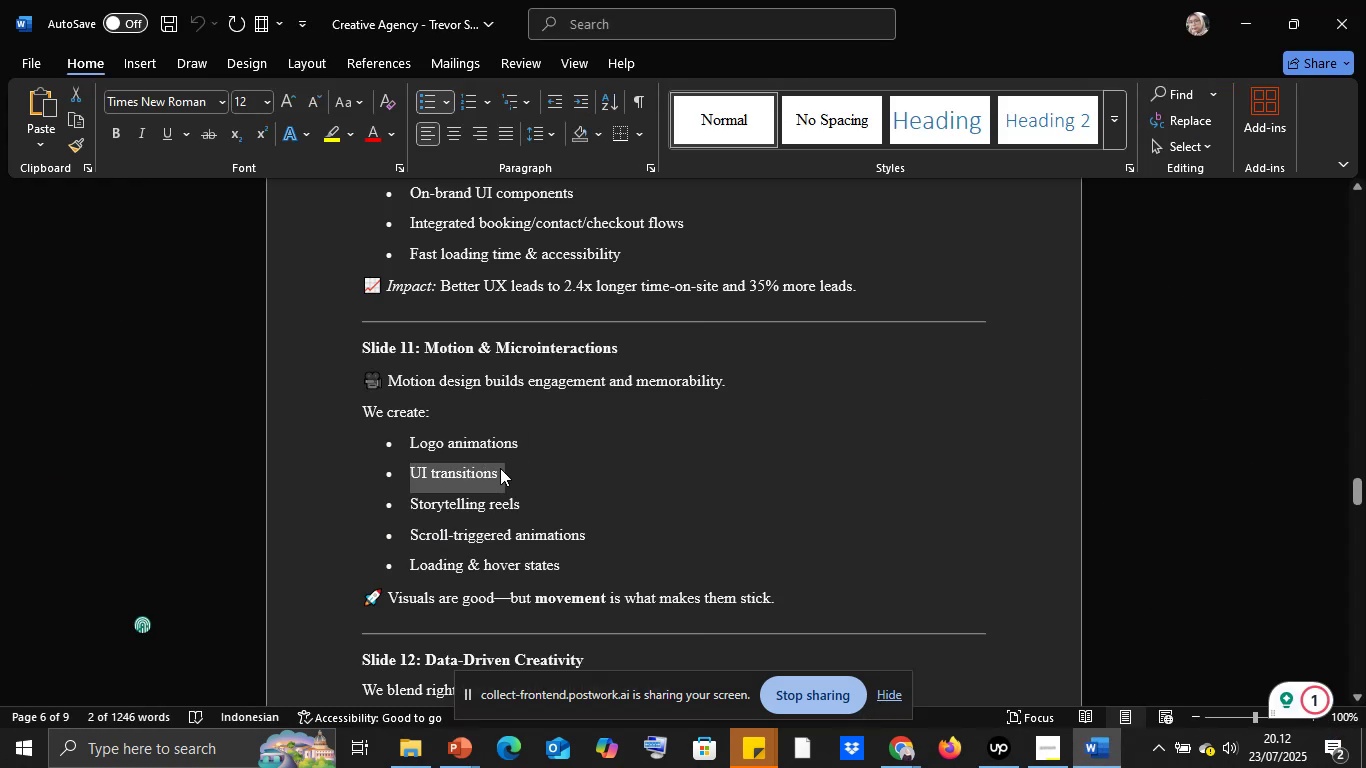 
key(Control+C)
 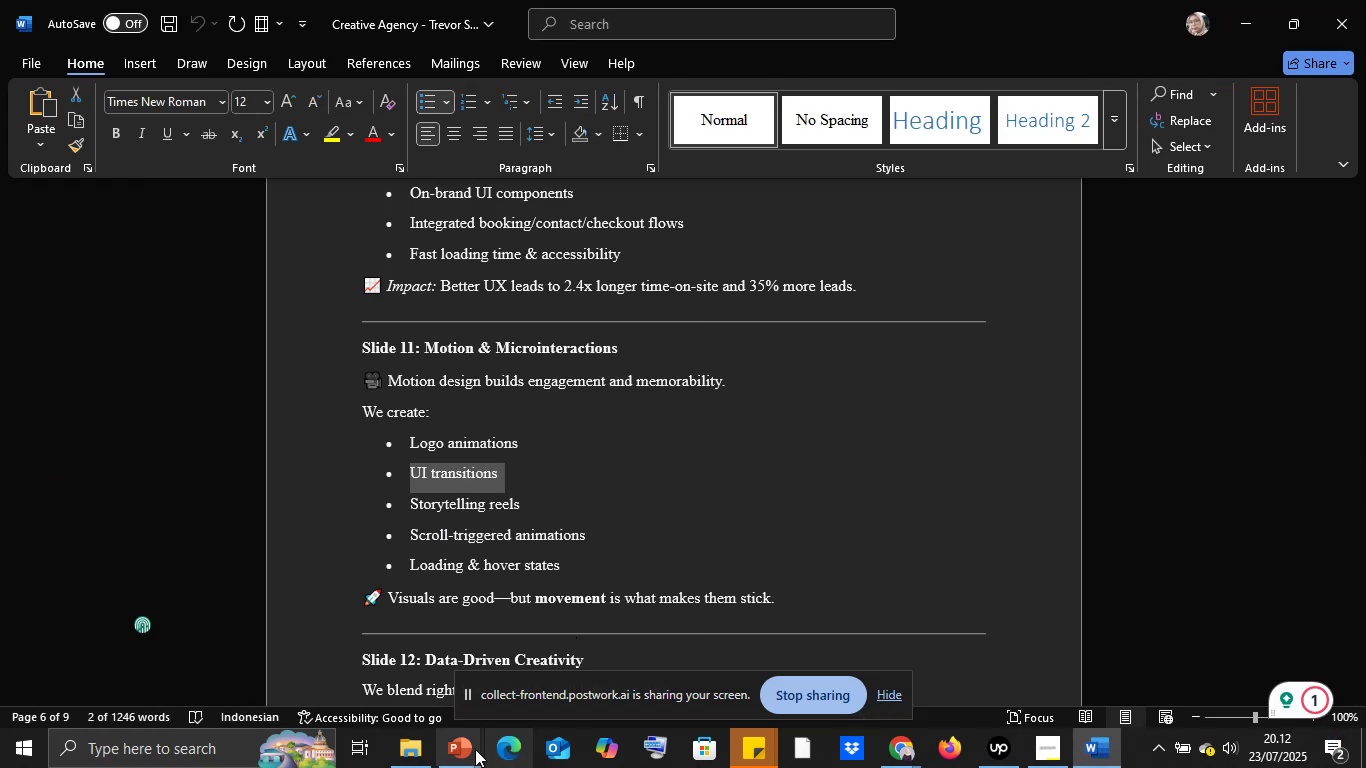 
left_click([475, 747])
 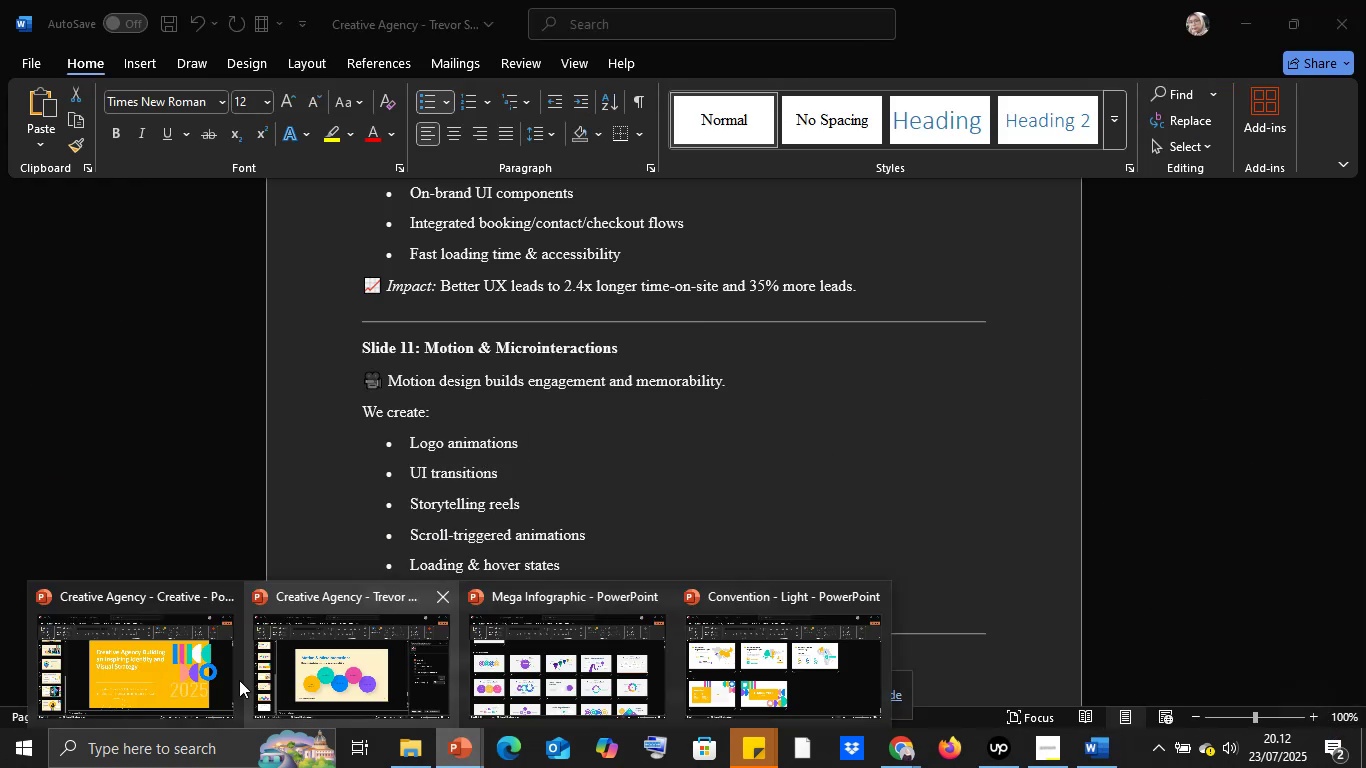 
left_click([217, 677])
 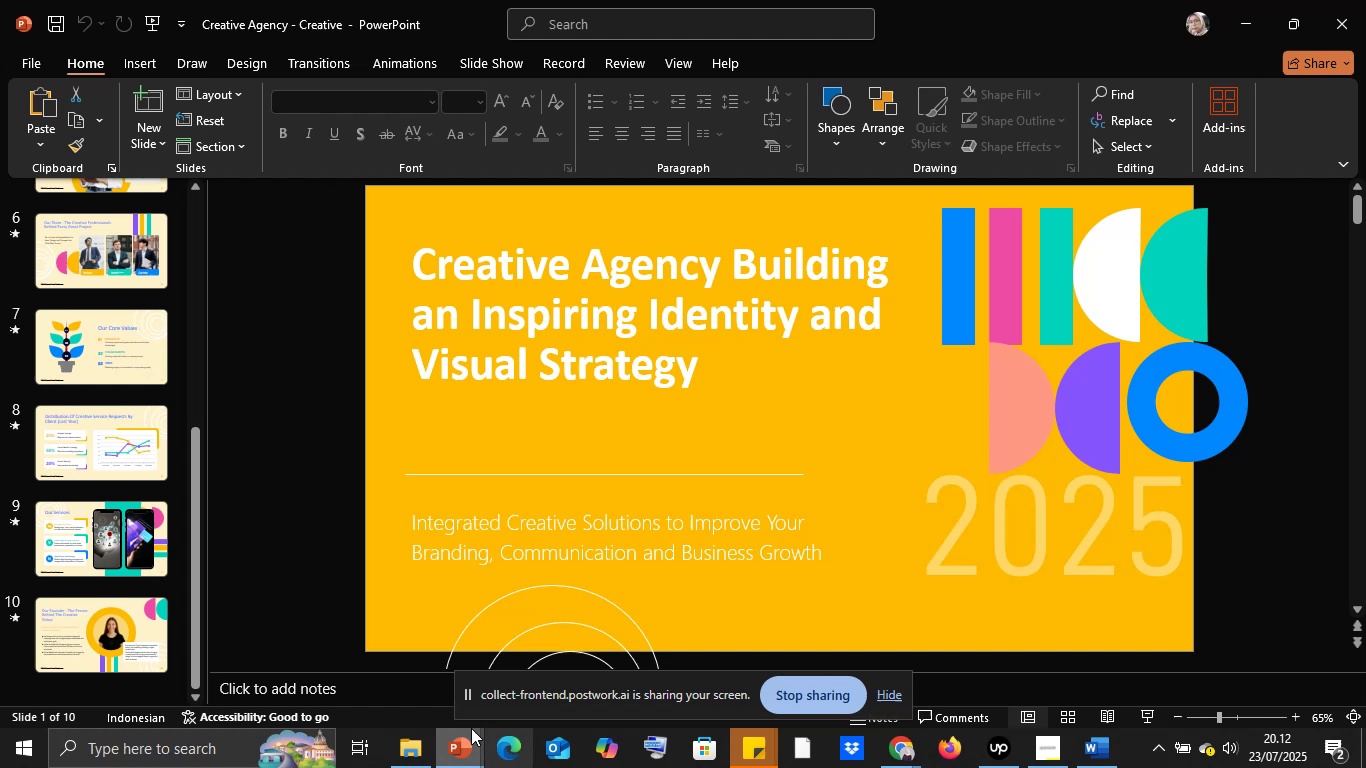 
left_click([458, 734])
 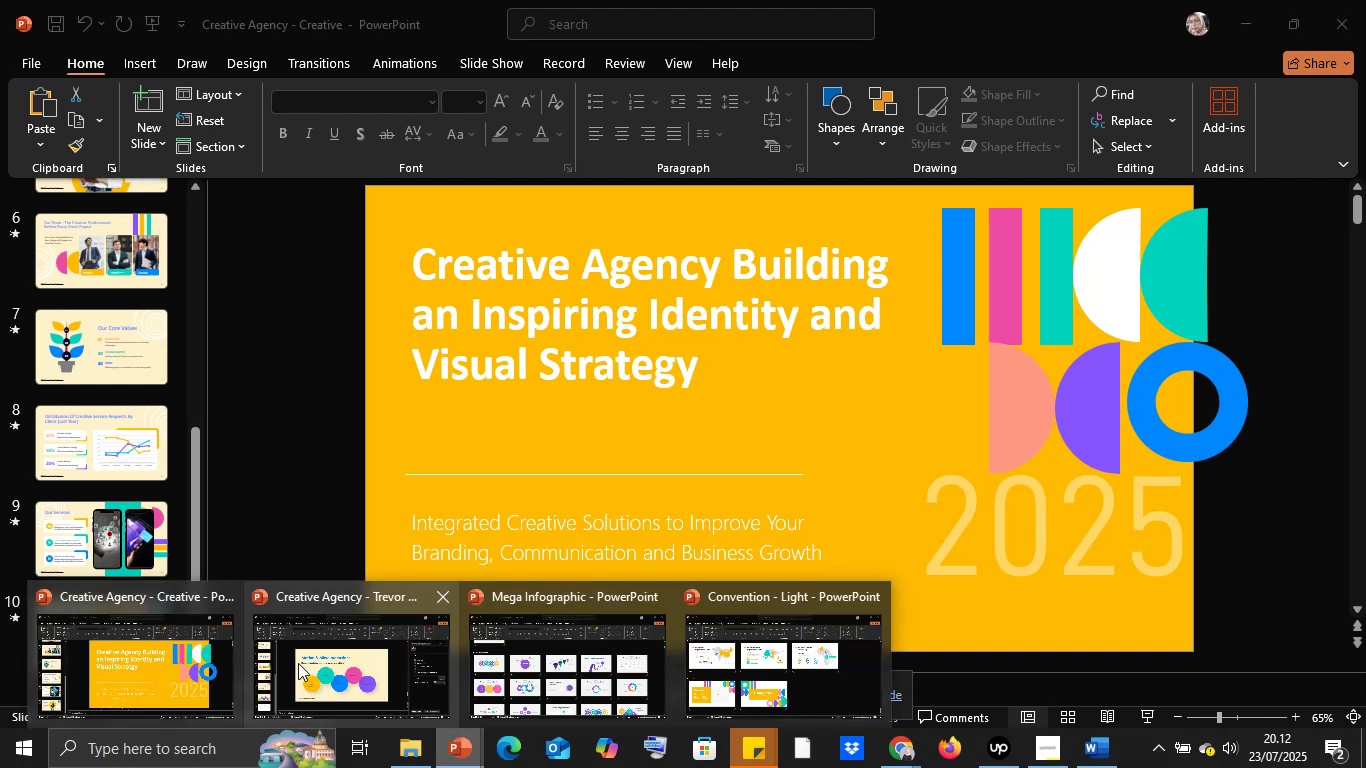 
left_click([296, 661])
 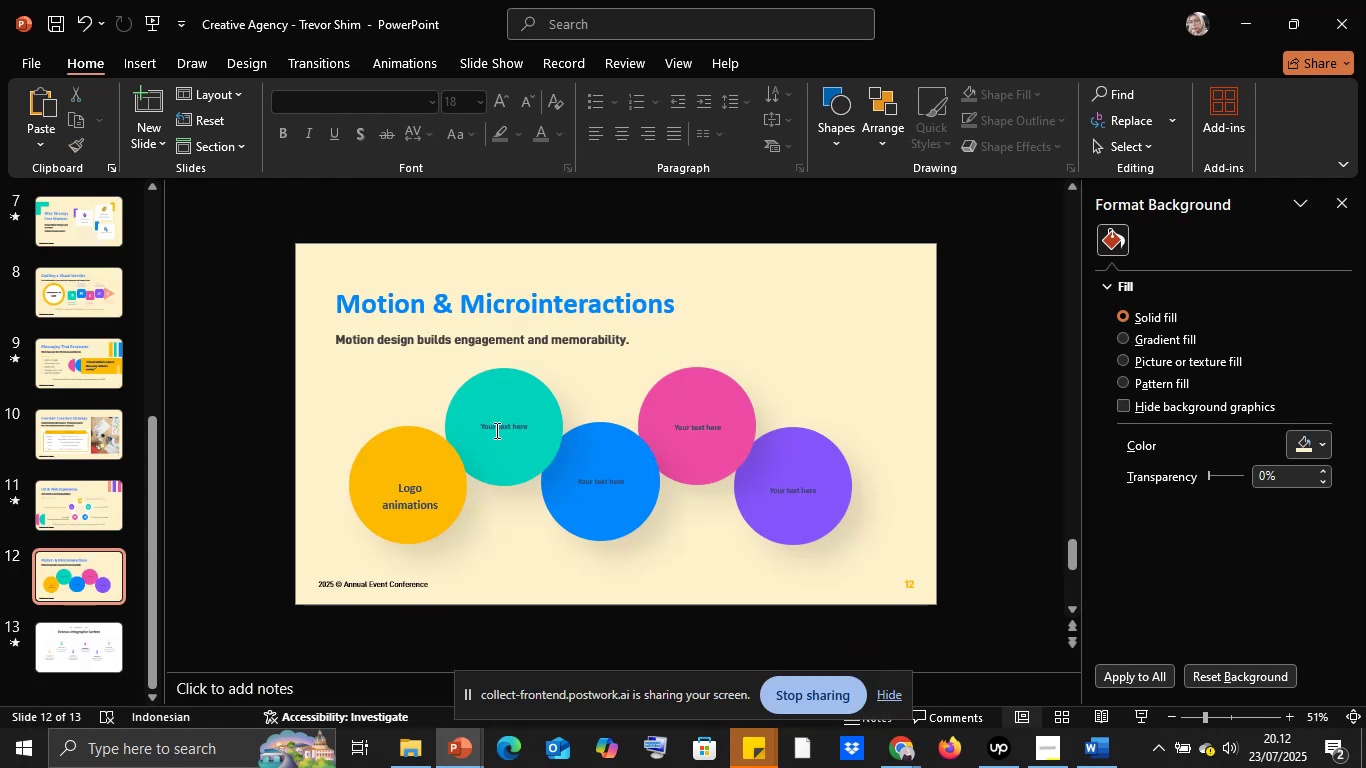 
left_click([496, 425])
 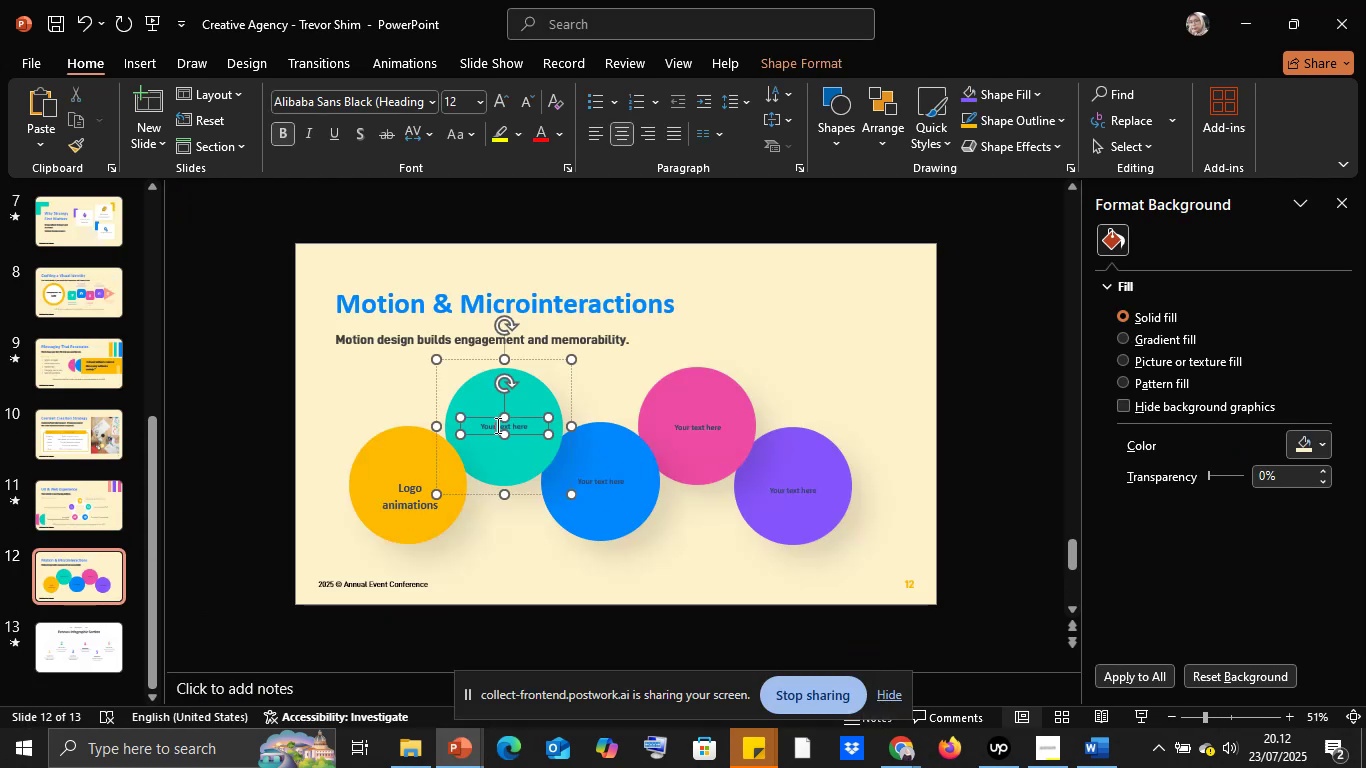 
key(Control+A)
 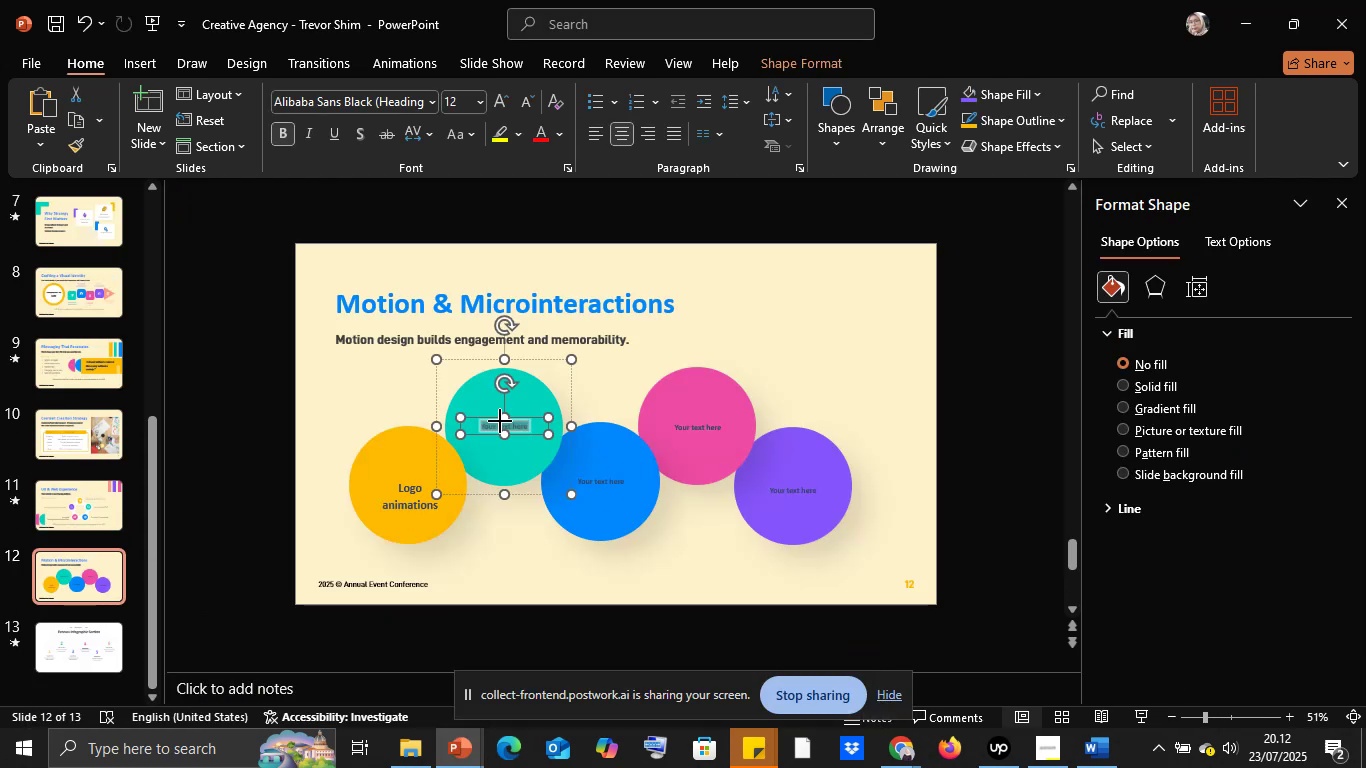 
right_click([500, 421])
 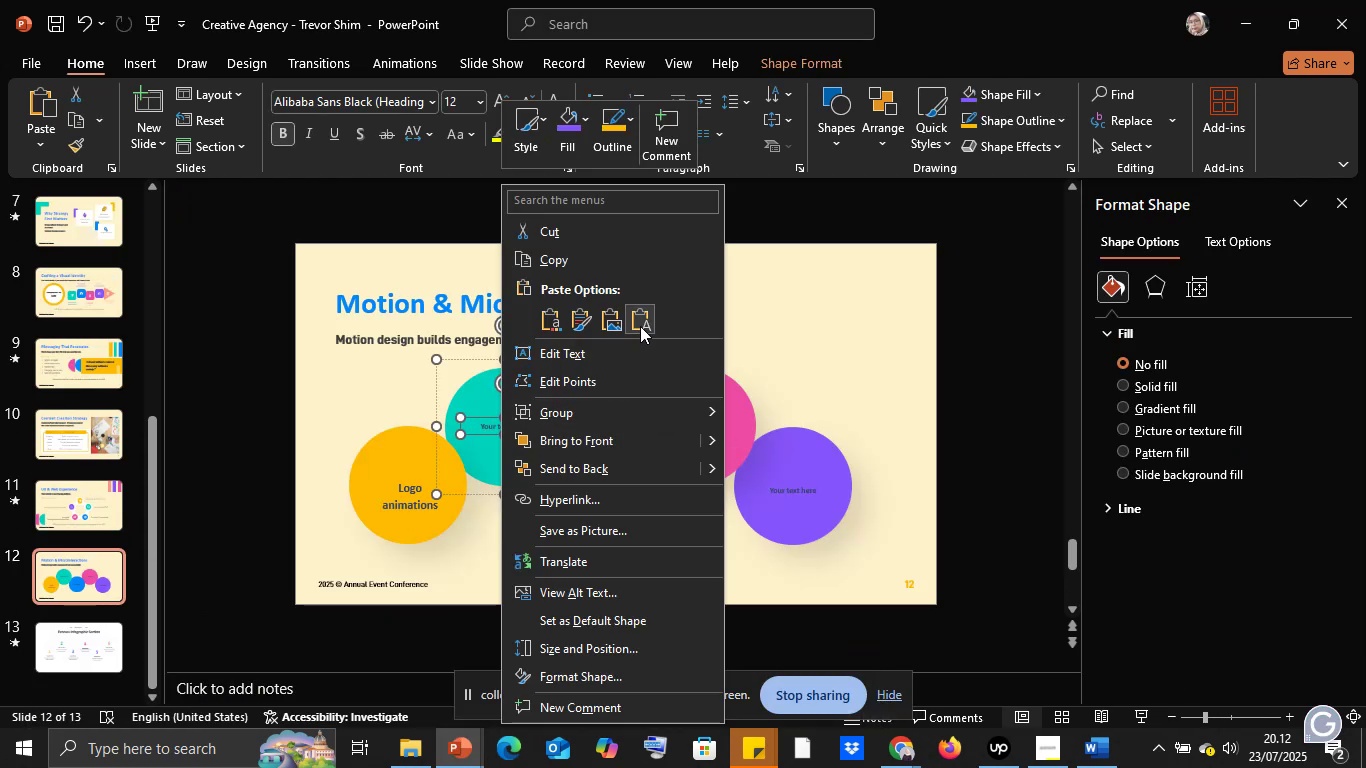 
left_click([640, 325])
 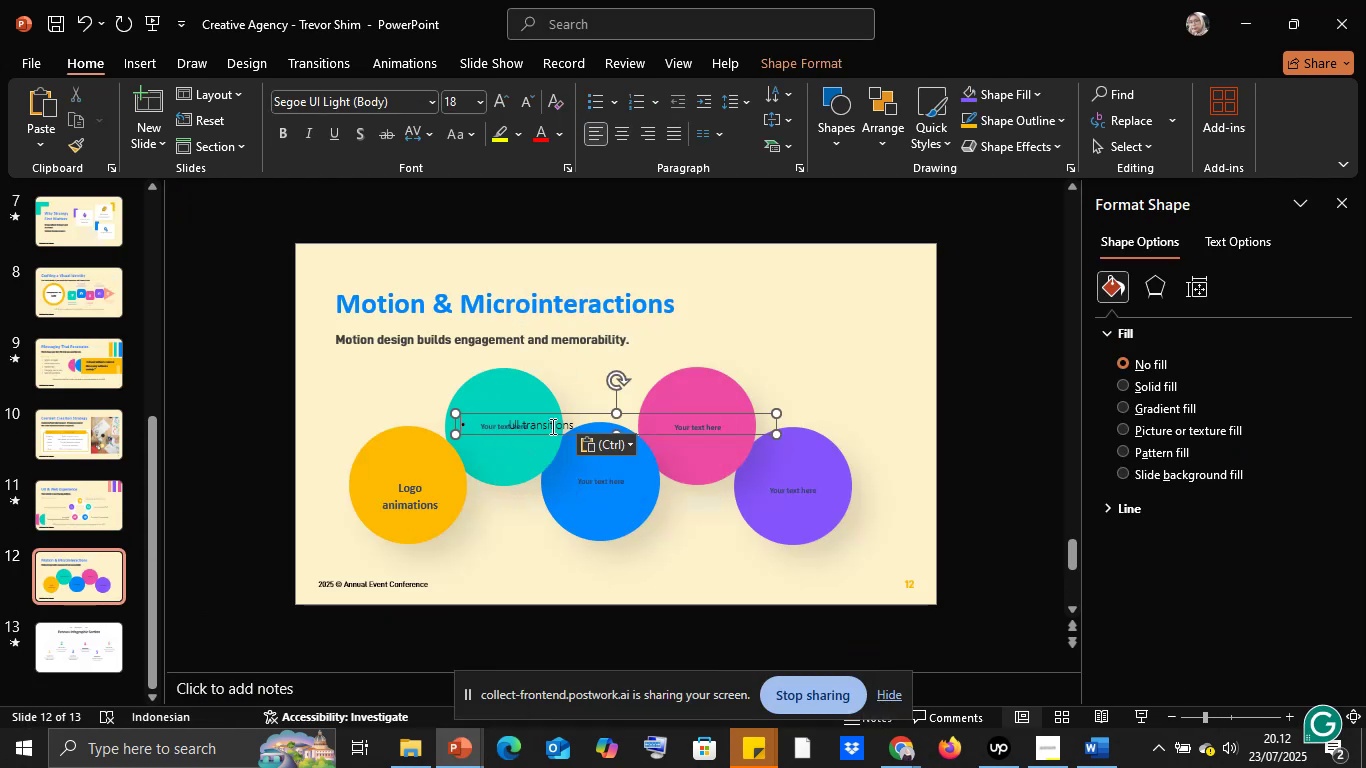 
key(Control+Z)
 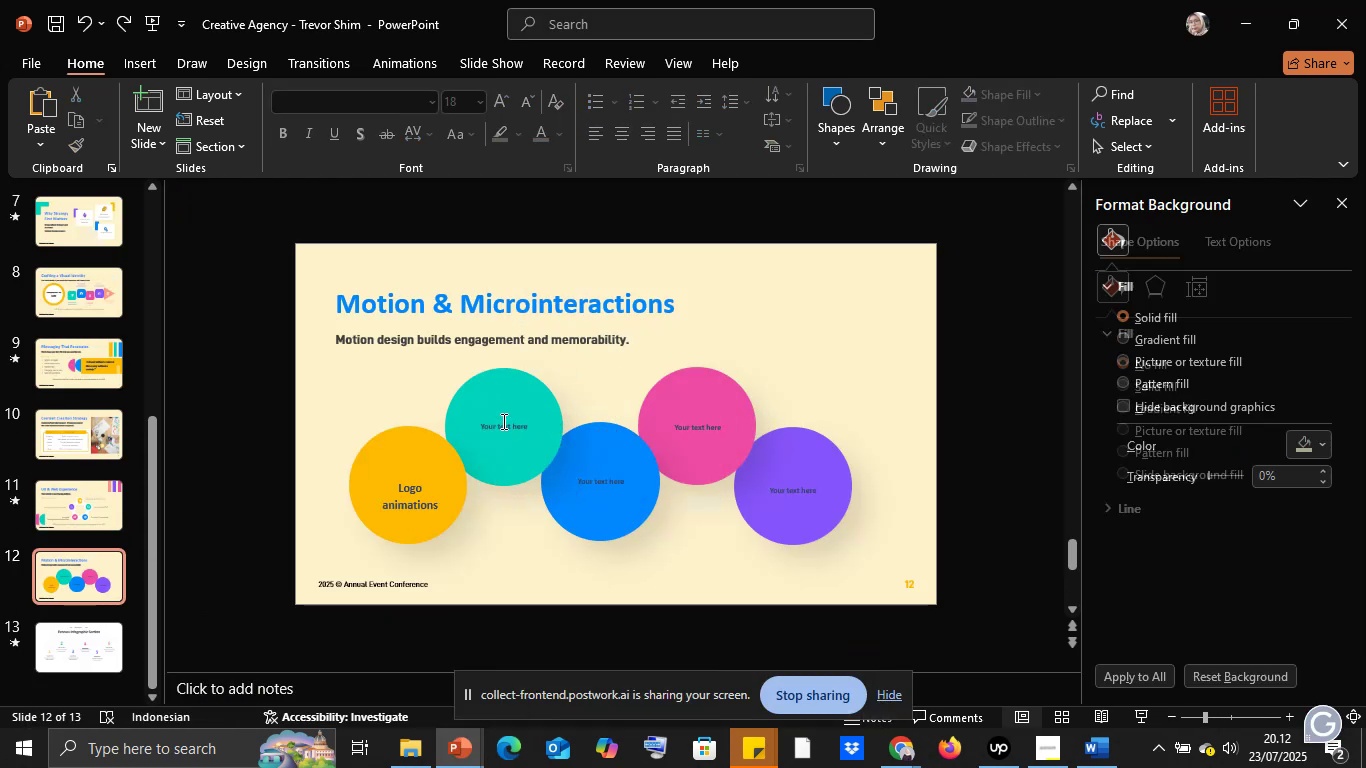 
left_click([498, 418])
 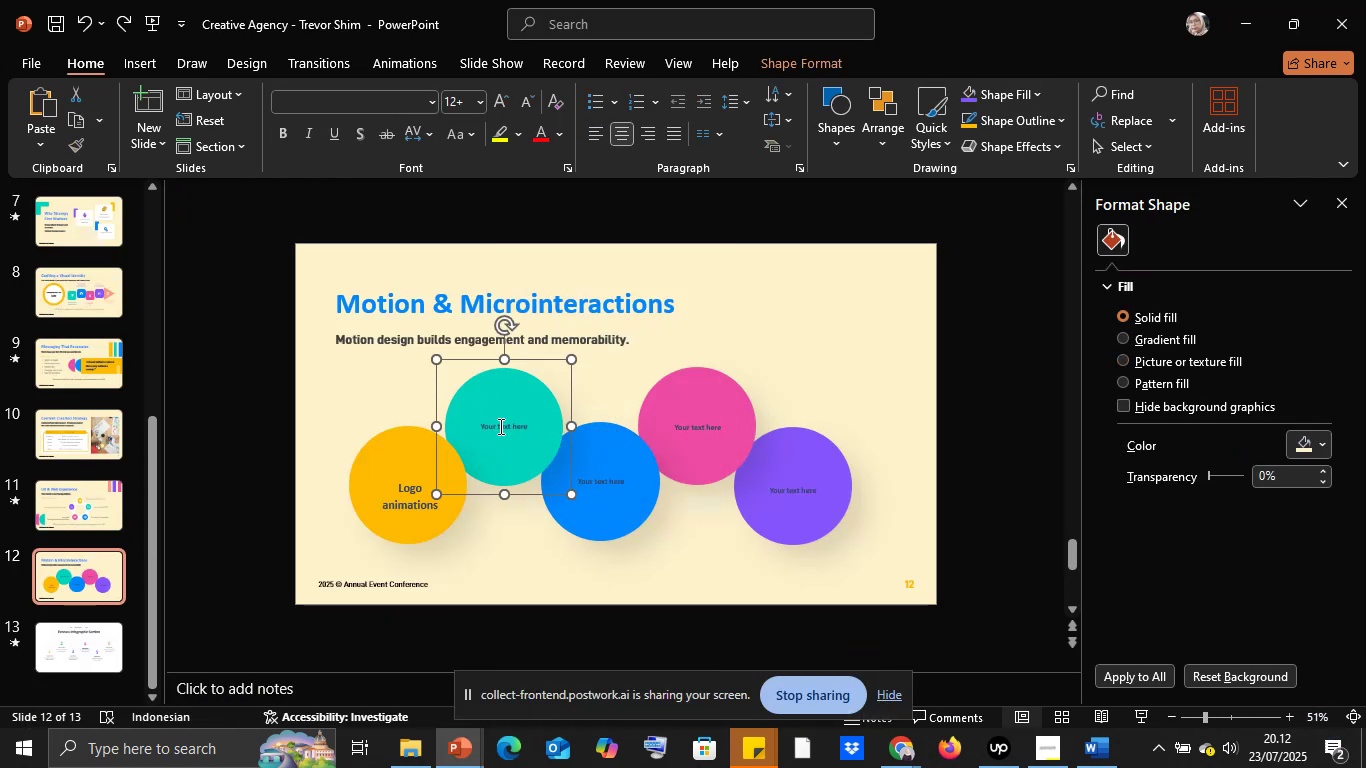 
left_click([499, 426])
 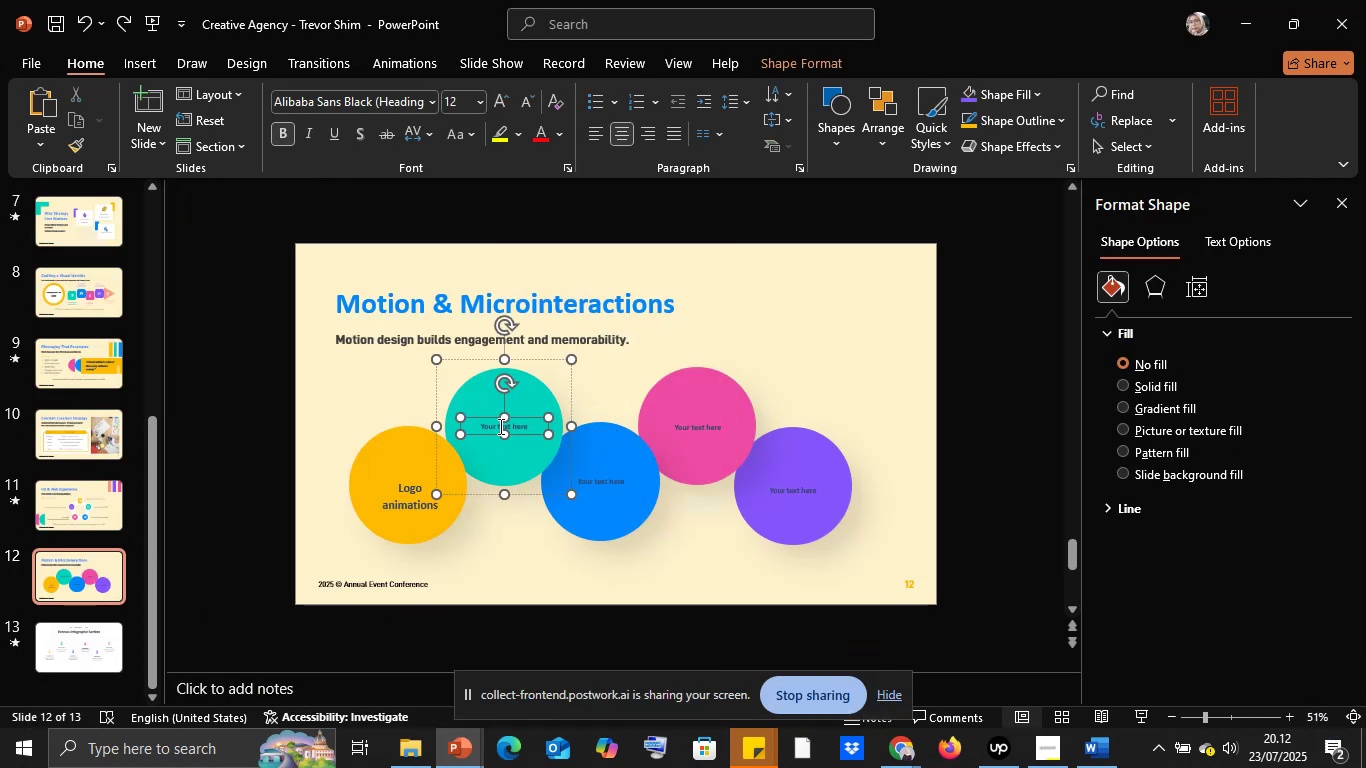 
key(Control+A)
 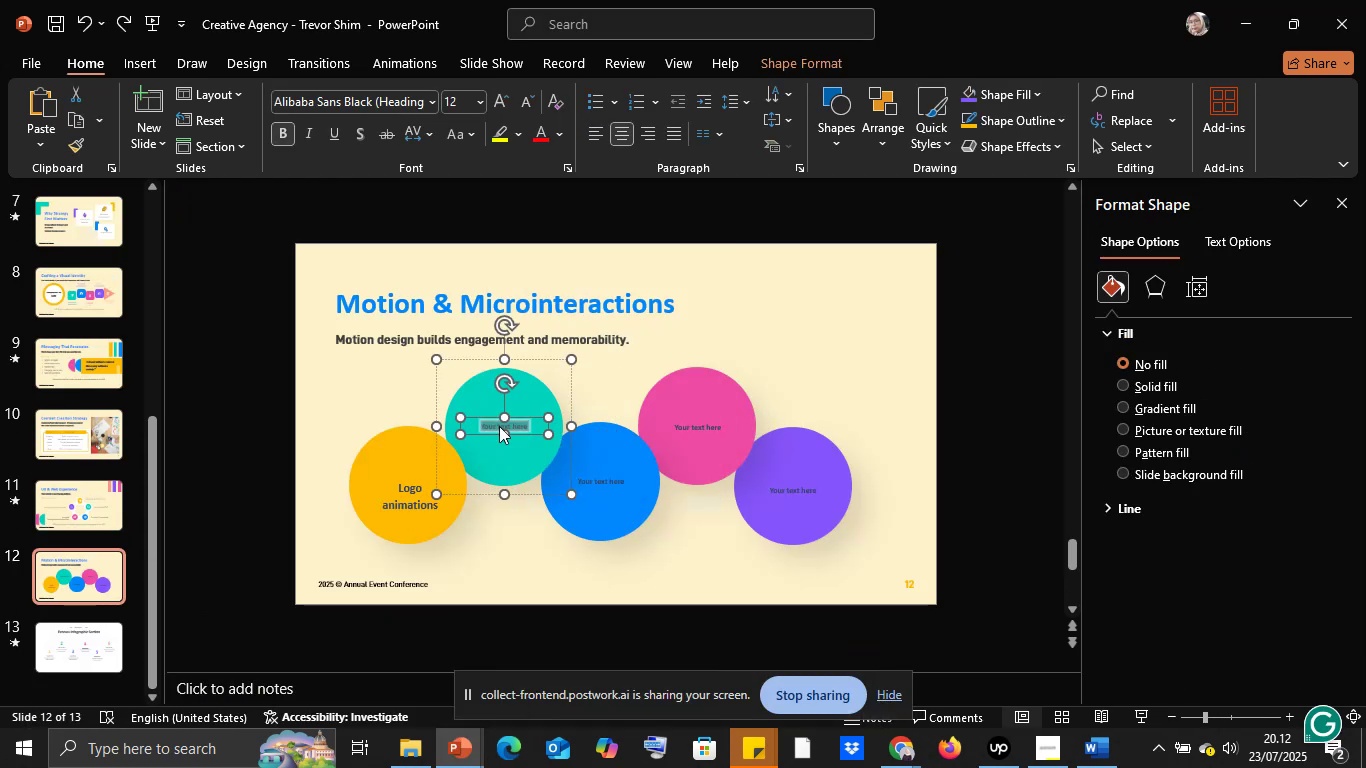 
right_click([499, 426])
 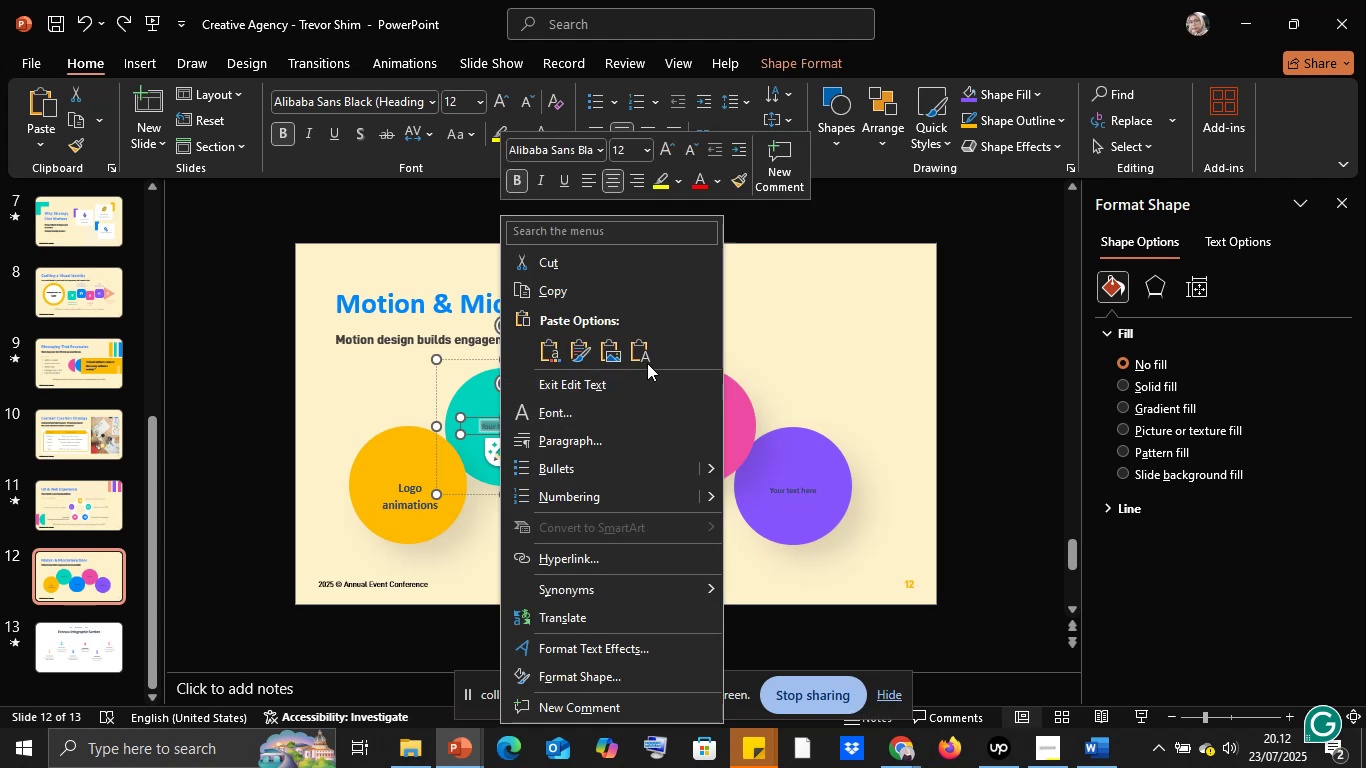 
left_click([645, 356])
 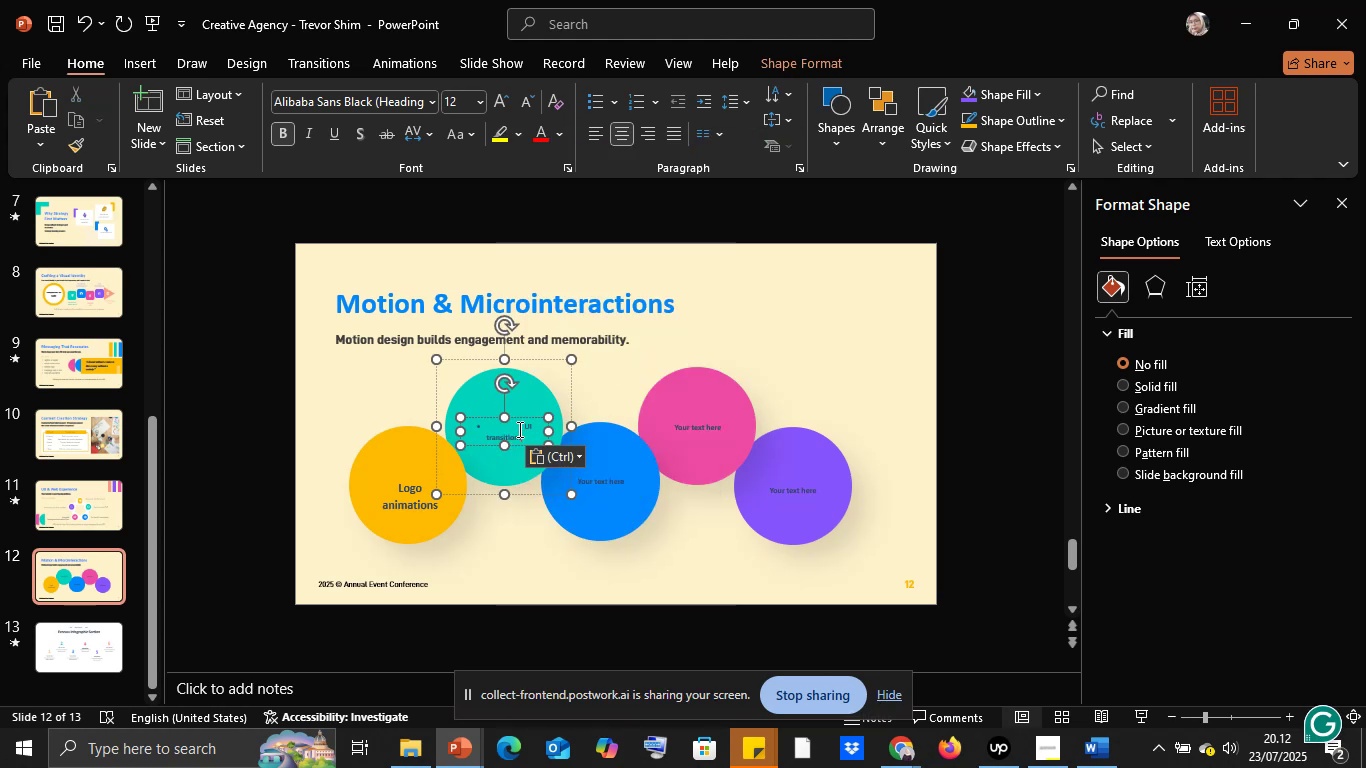 
left_click([522, 425])
 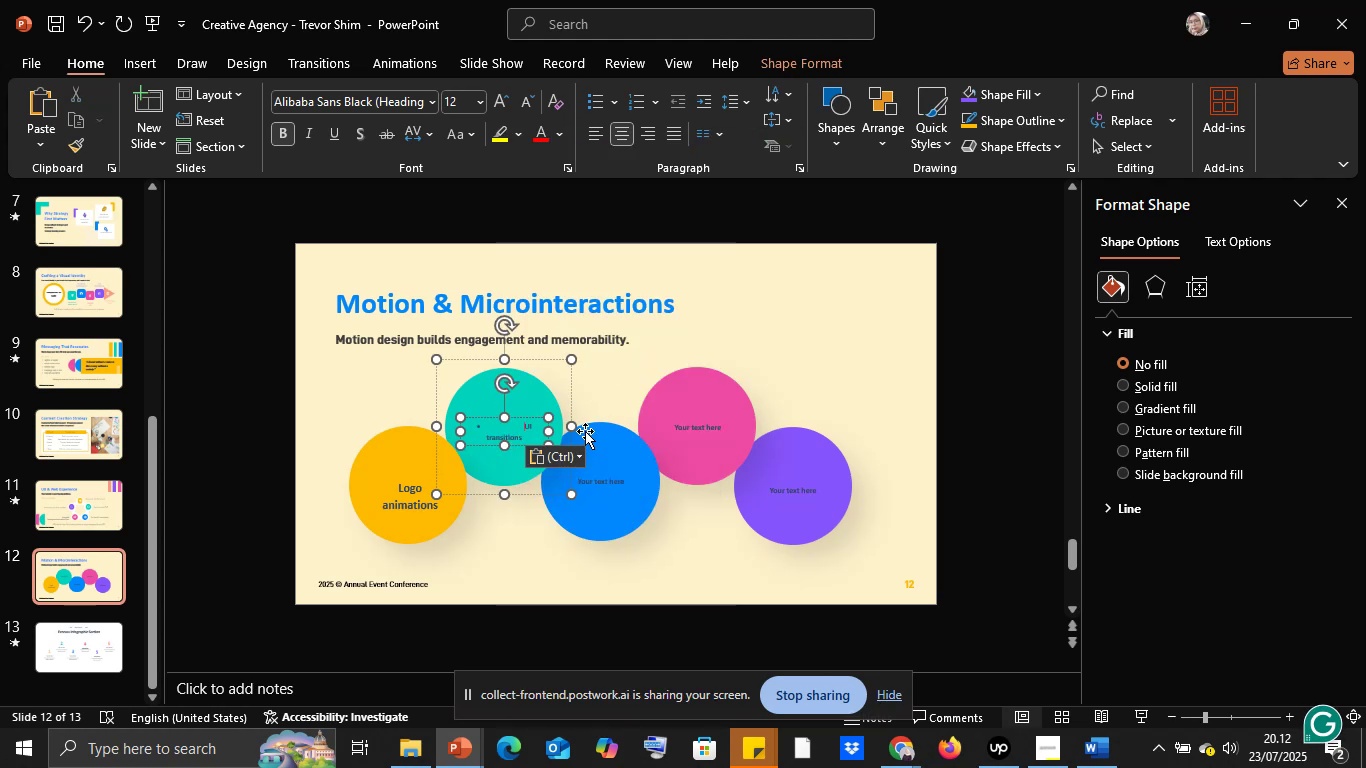 
key(Backspace)
 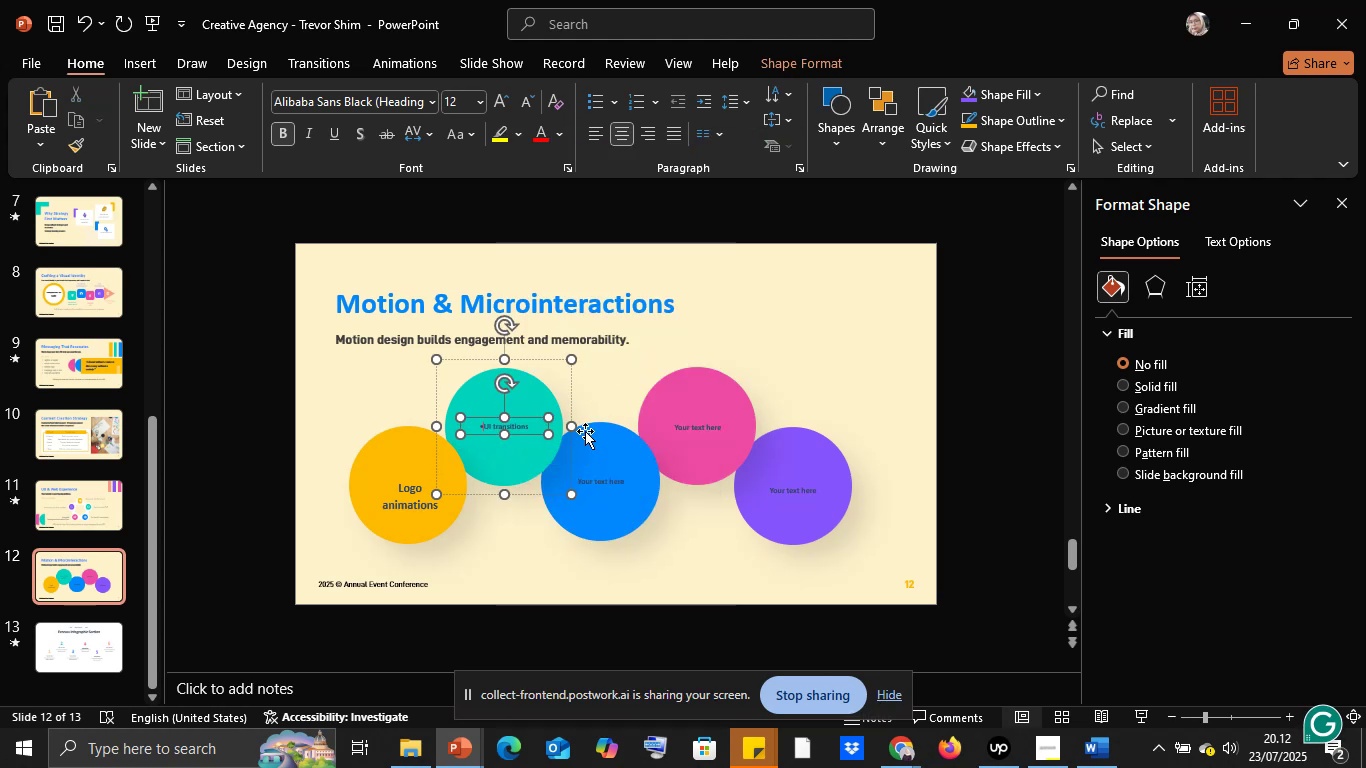 
key(Backspace)
 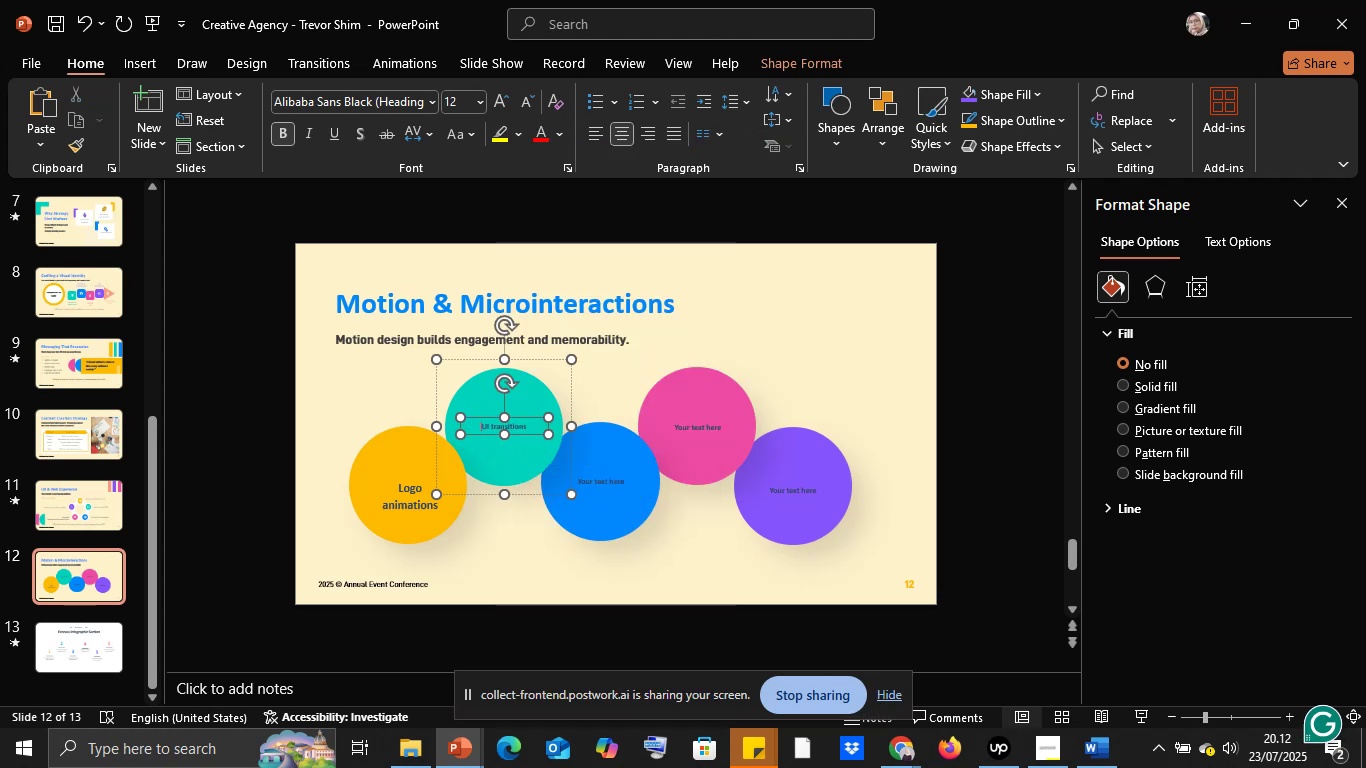 
key(Control+A)
 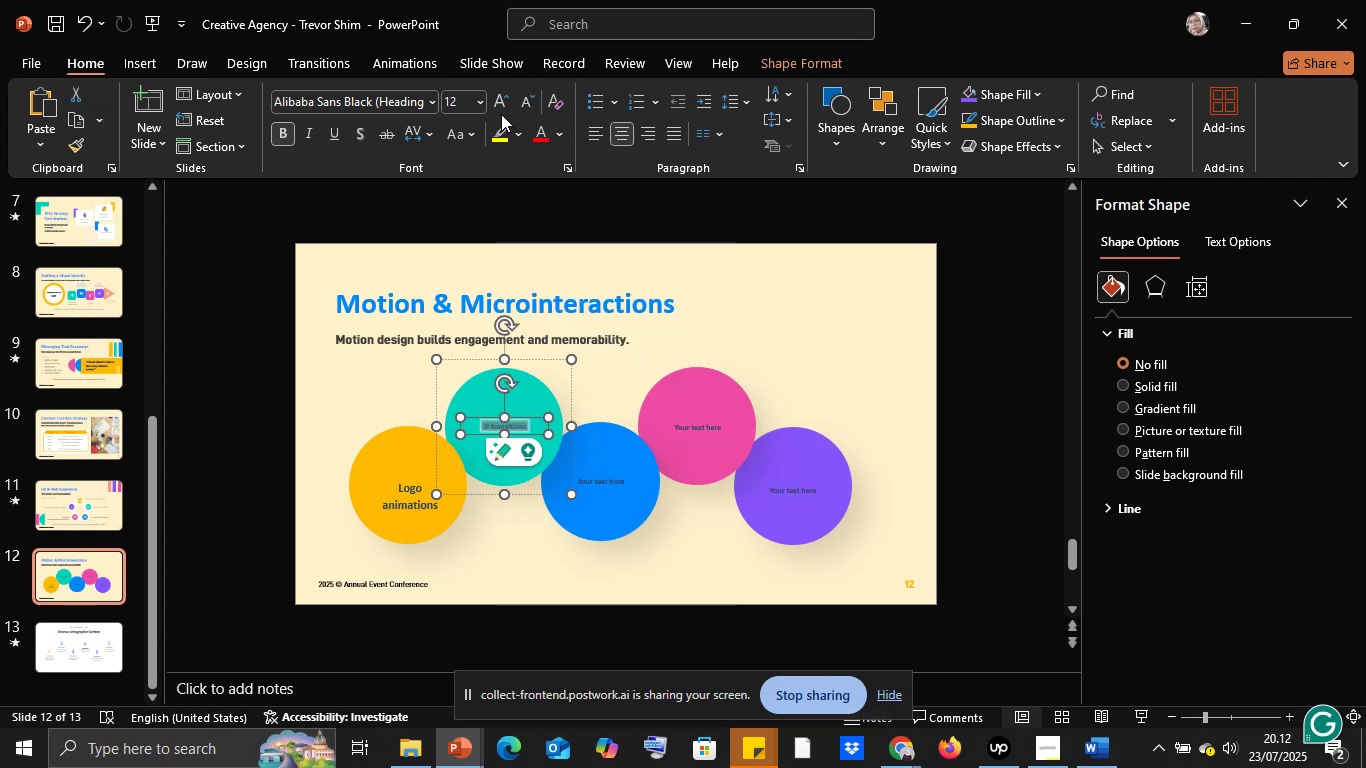 
double_click([498, 106])
 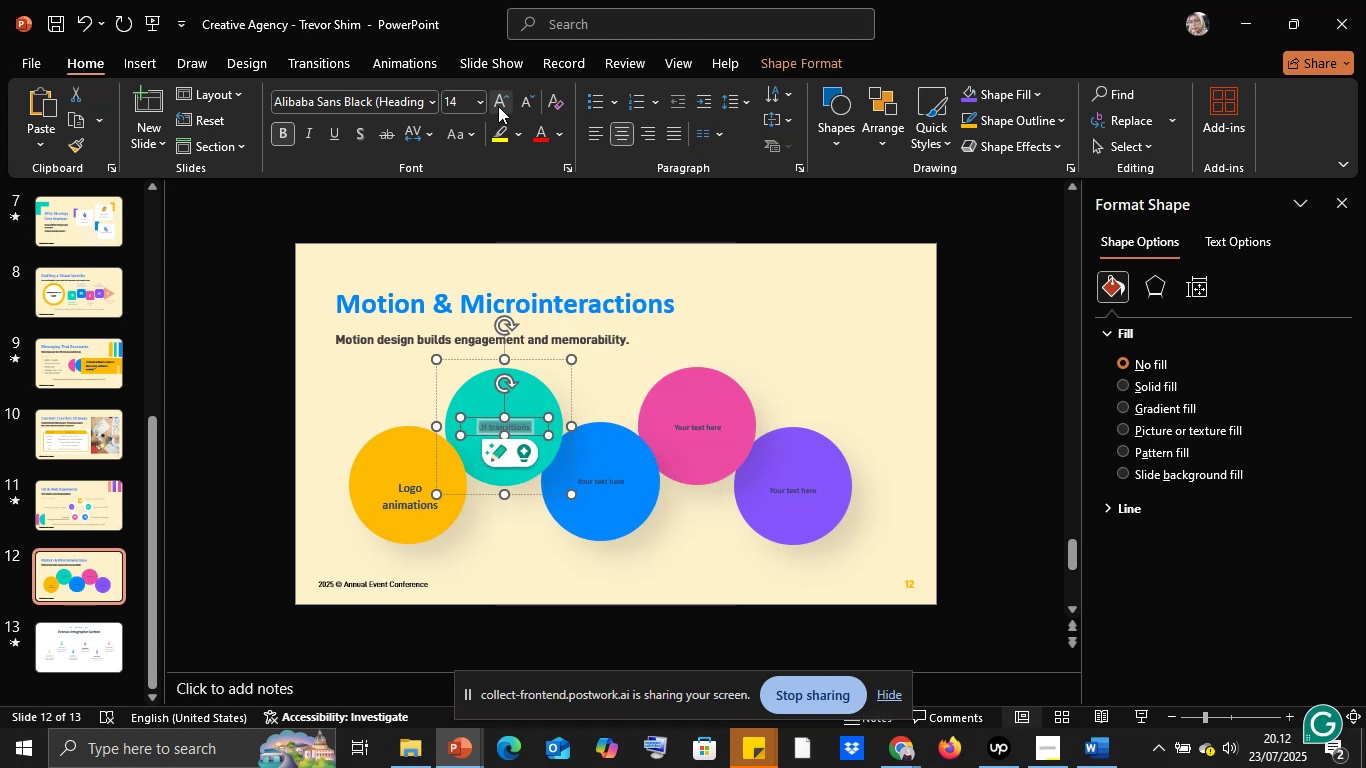 
triple_click([498, 106])
 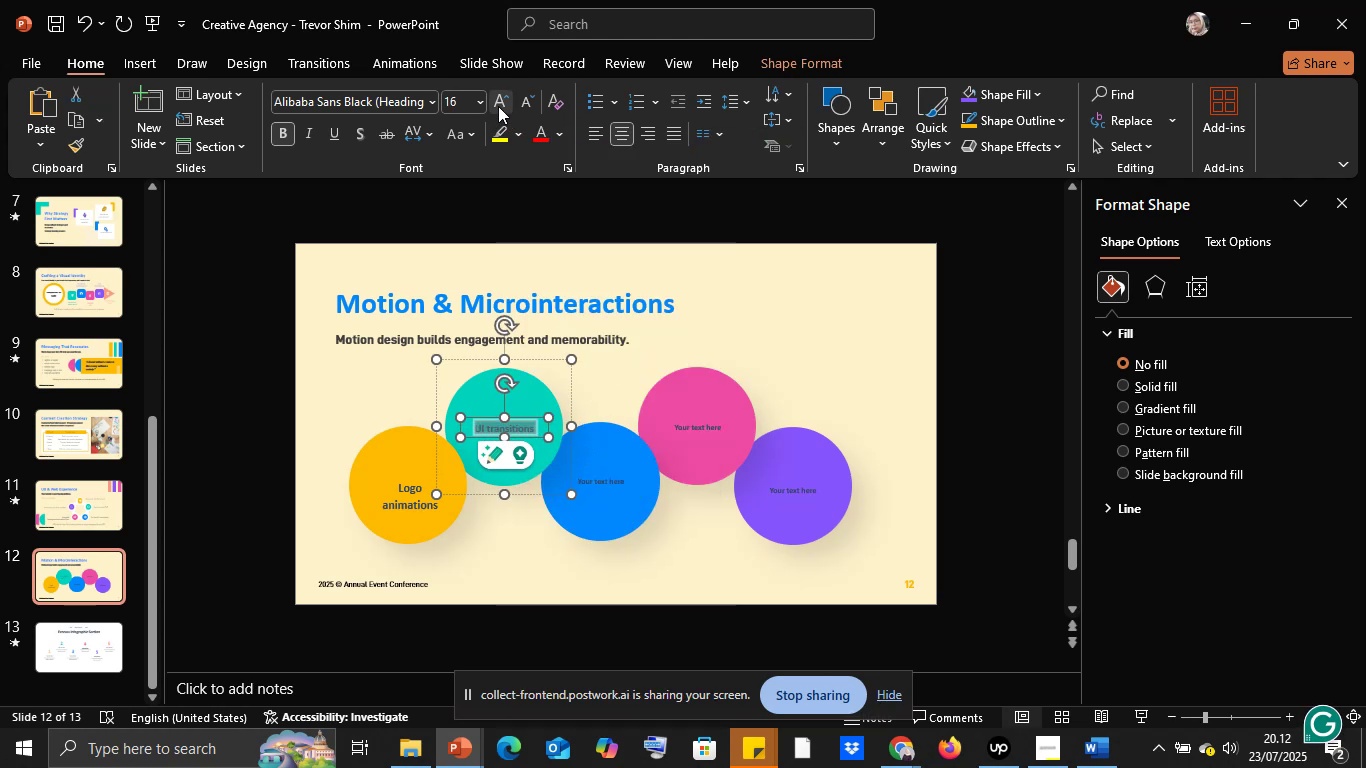 
triple_click([498, 106])
 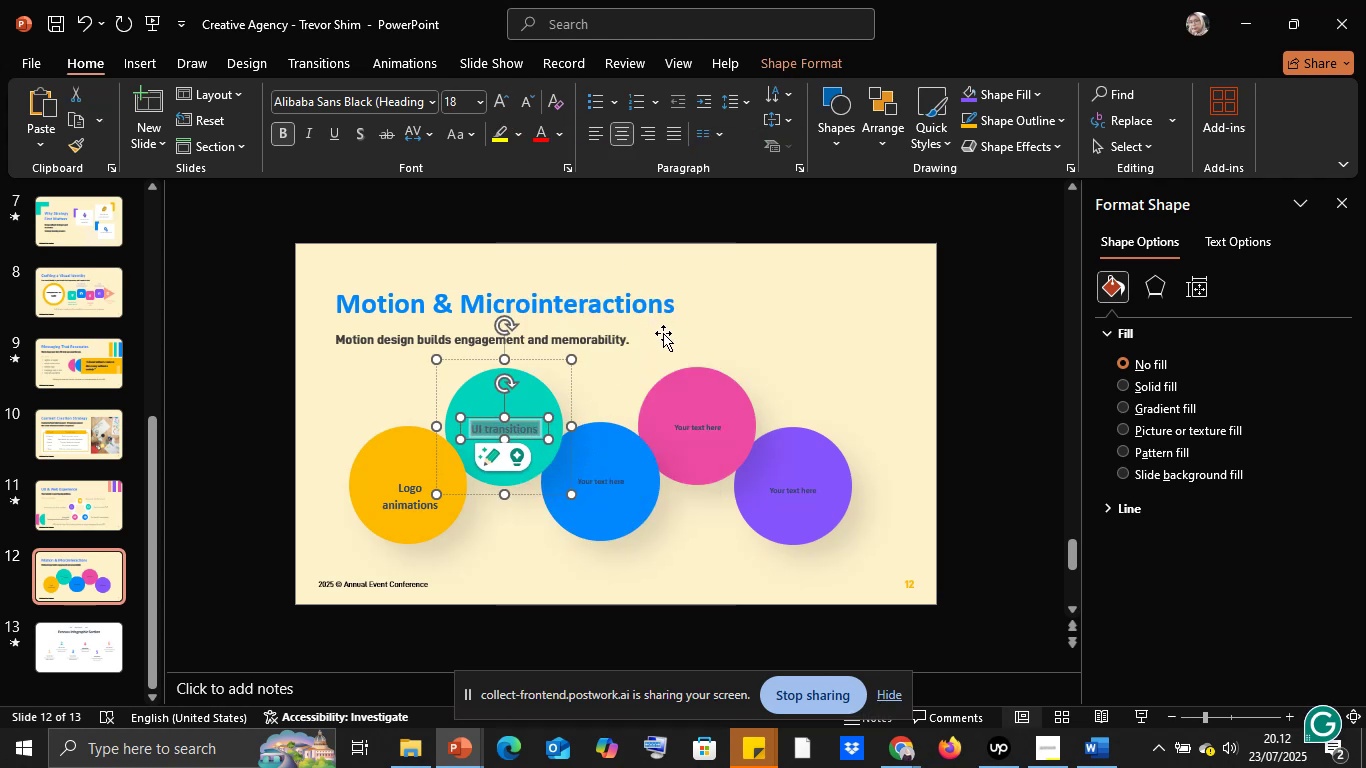 
left_click([664, 333])
 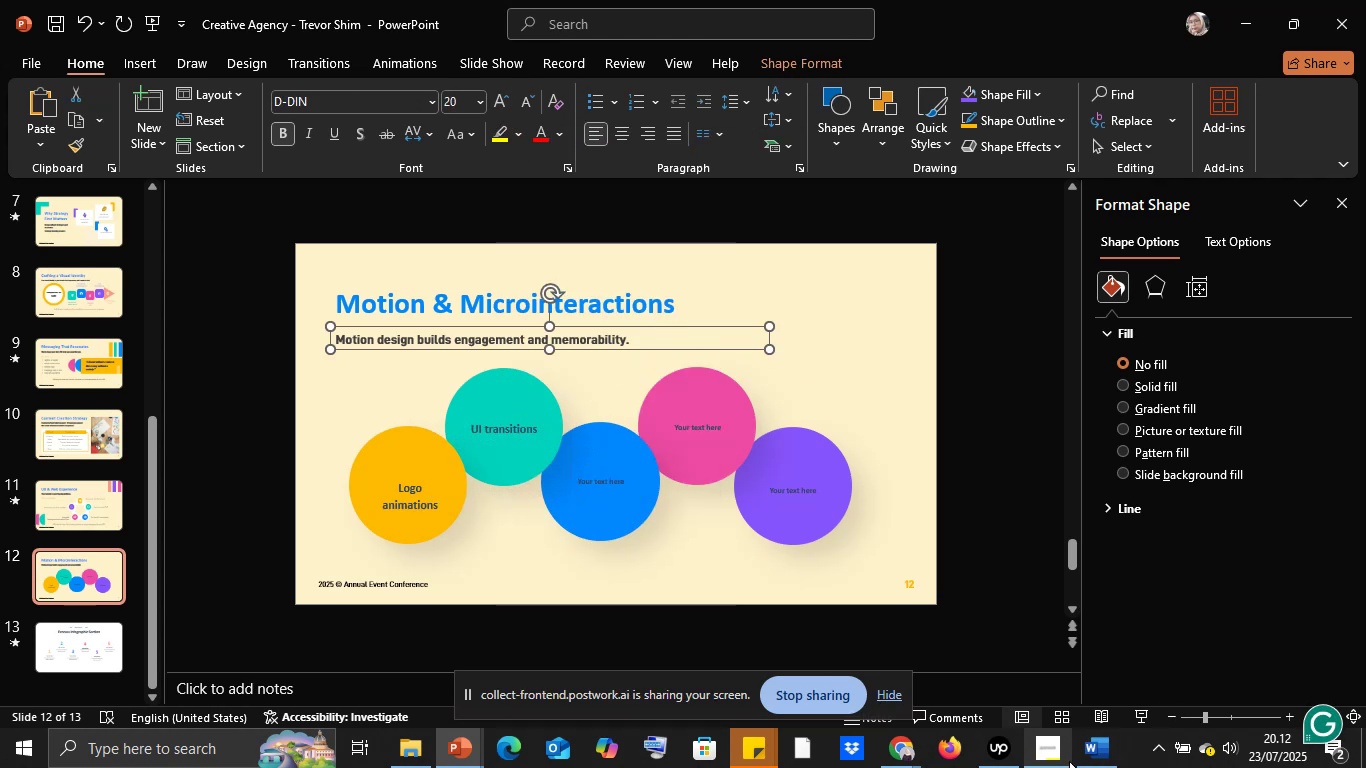 
left_click([1104, 750])
 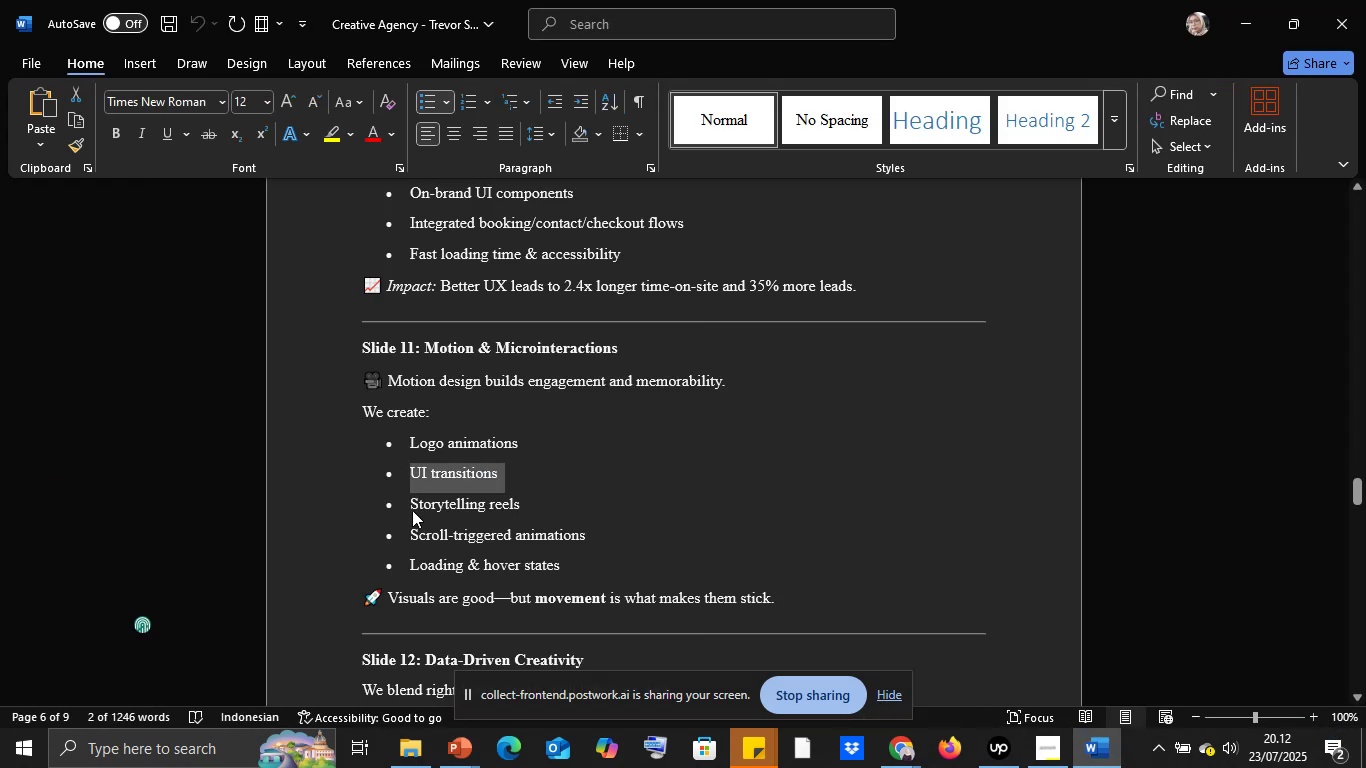 
left_click([410, 503])
 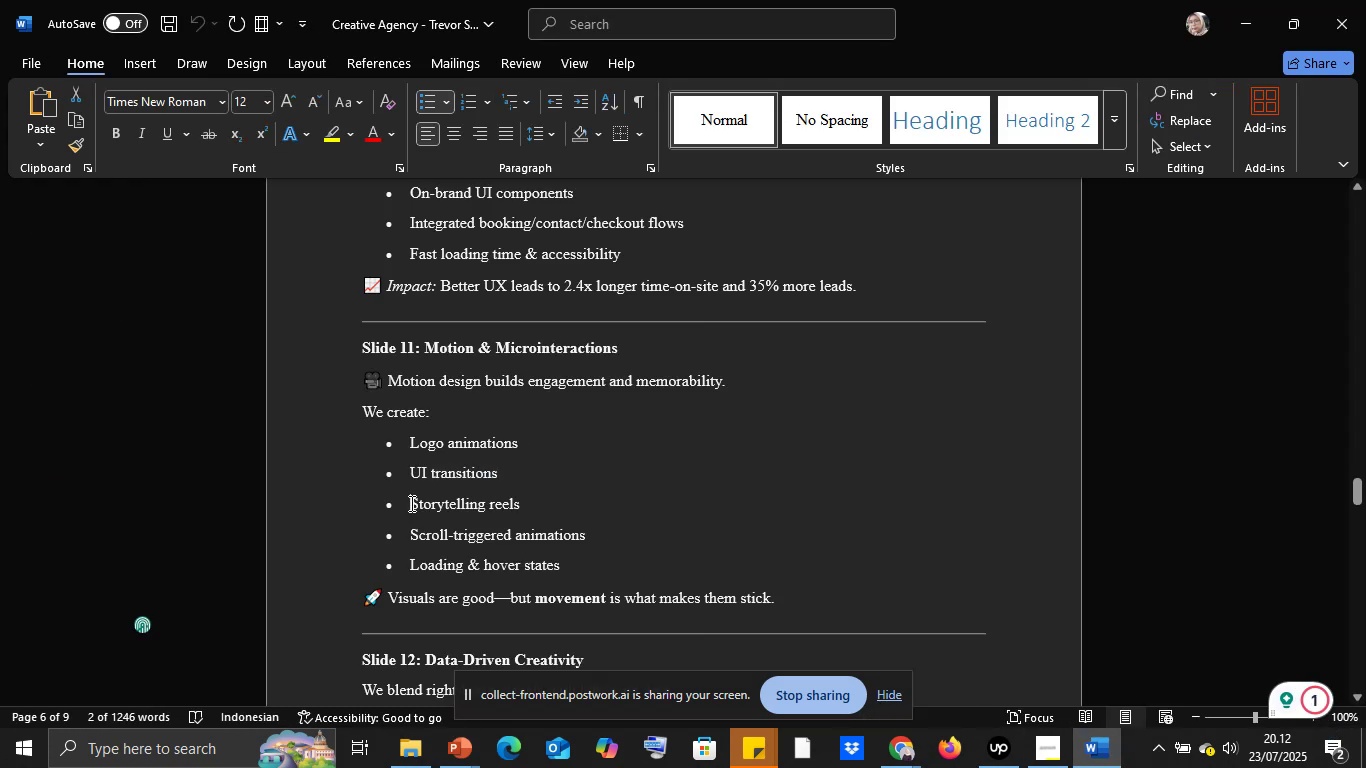 
left_click_drag(start_coordinate=[410, 503], to_coordinate=[522, 501])
 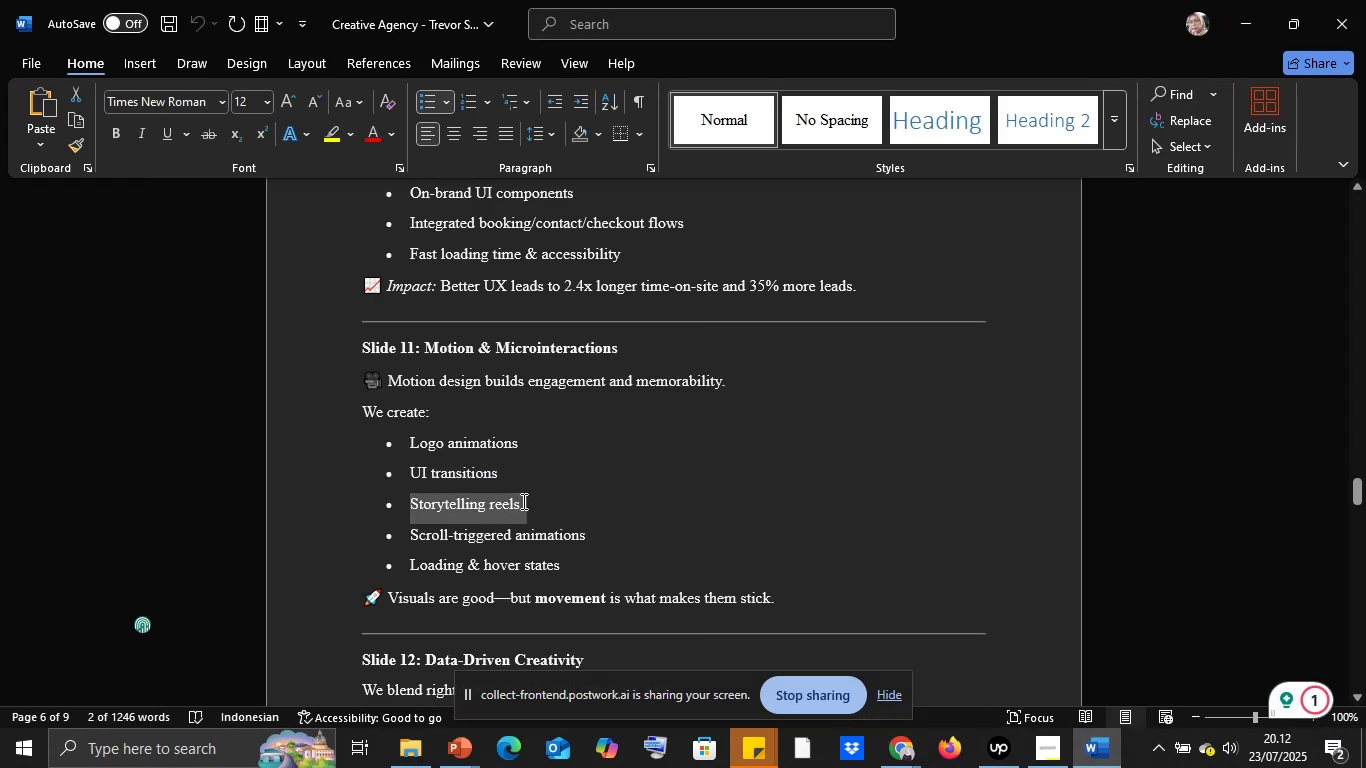 
key(Control+C)
 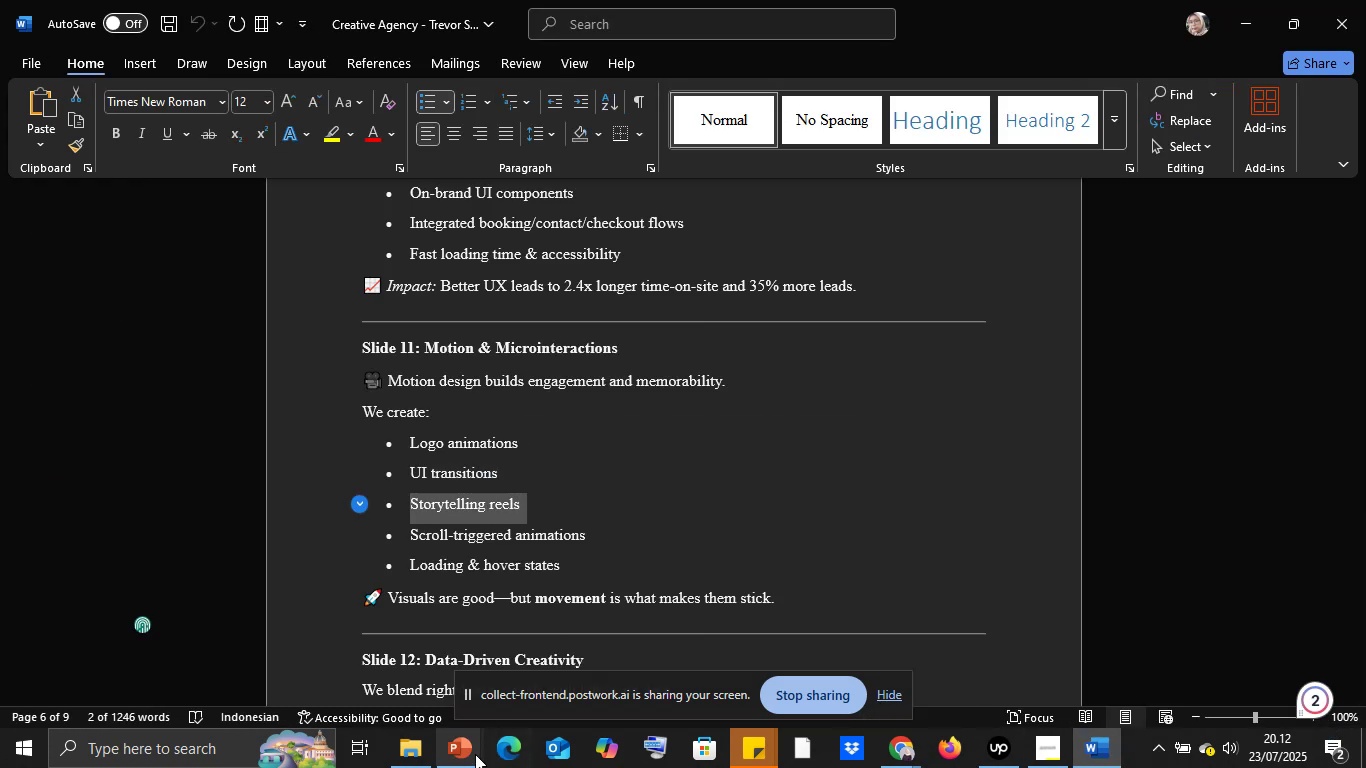 
left_click([475, 753])
 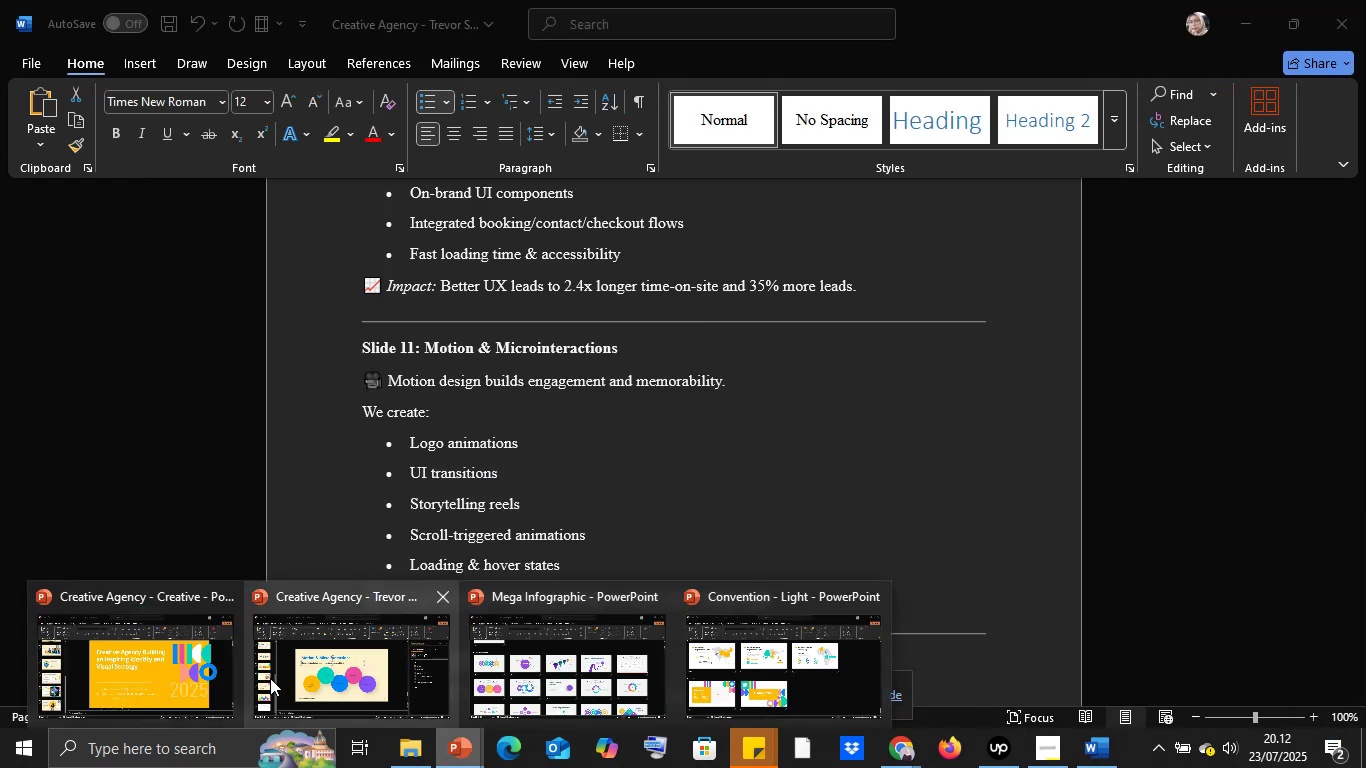 
left_click([271, 677])
 